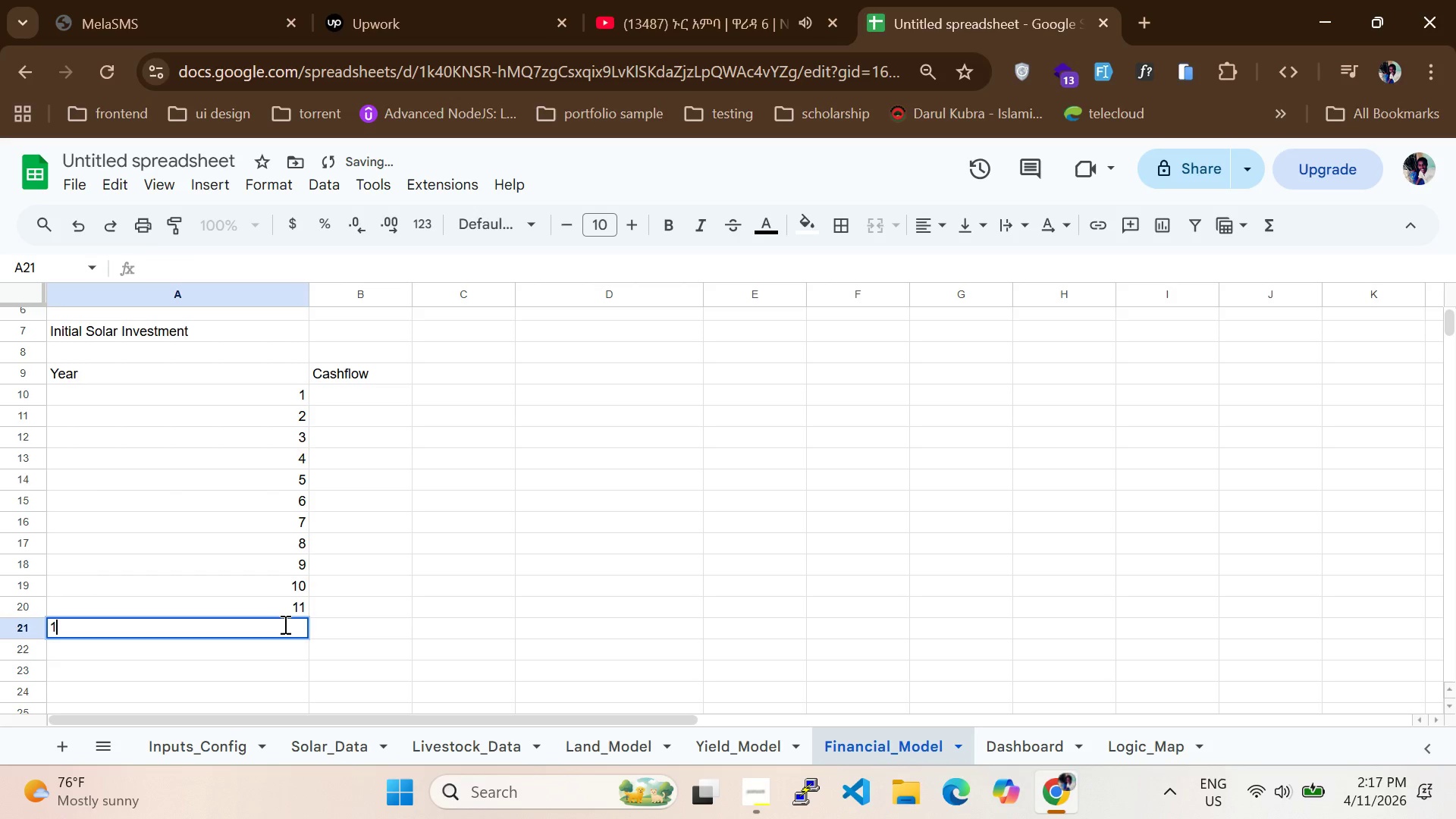 
type(12)
 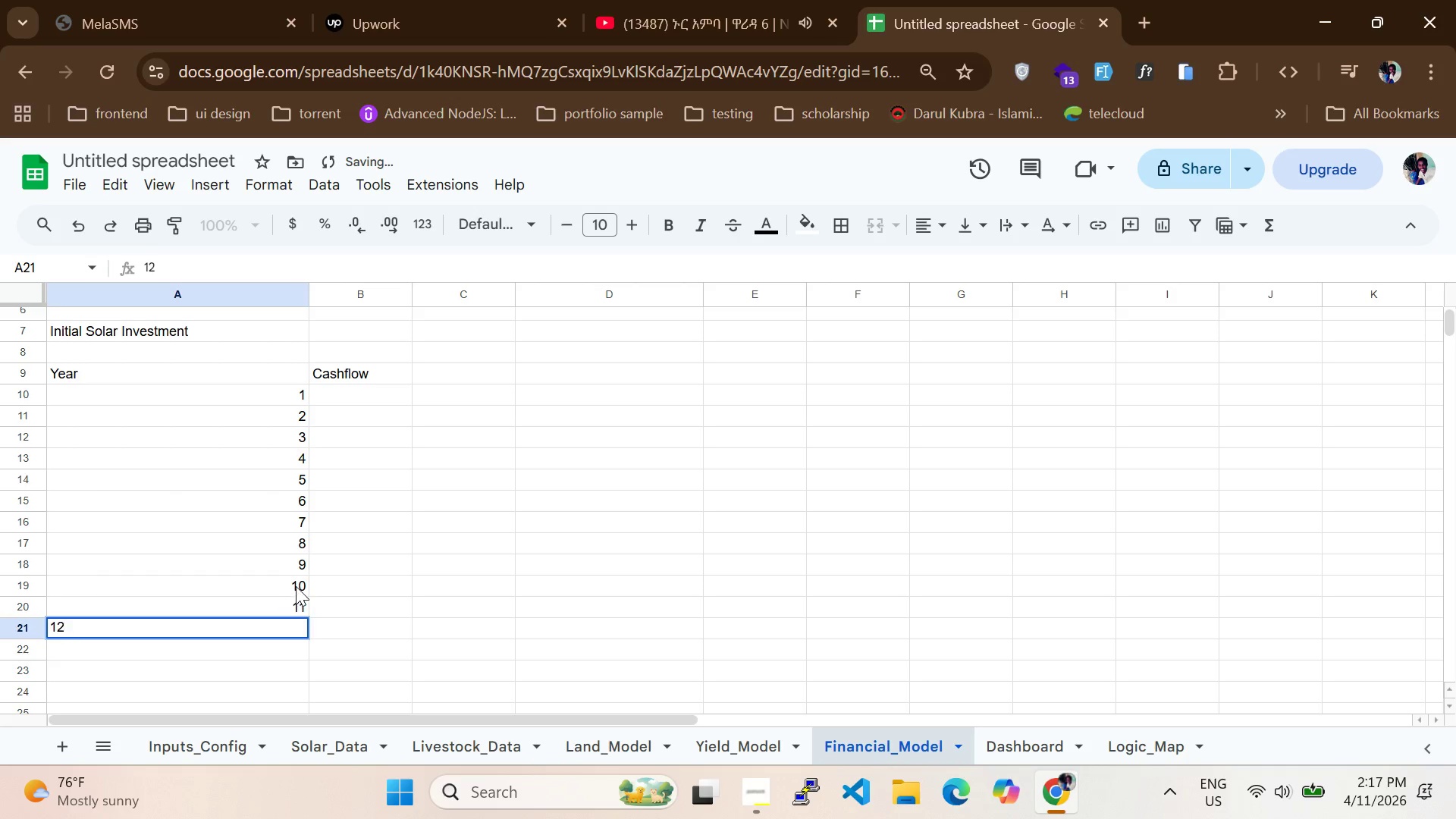 
scroll: coordinate [296, 586], scroll_direction: down, amount: 2.0
 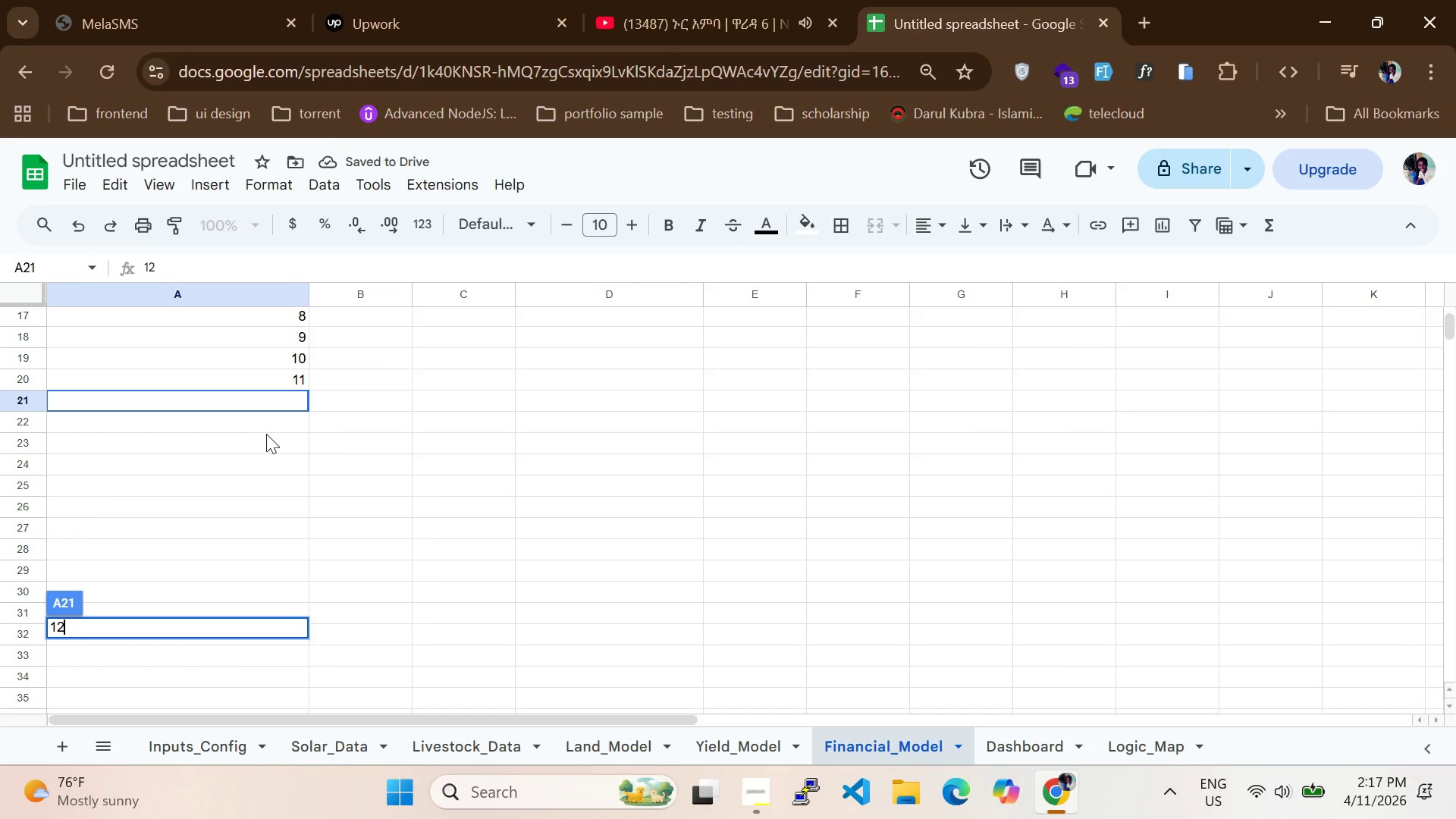 
left_click([266, 434])
 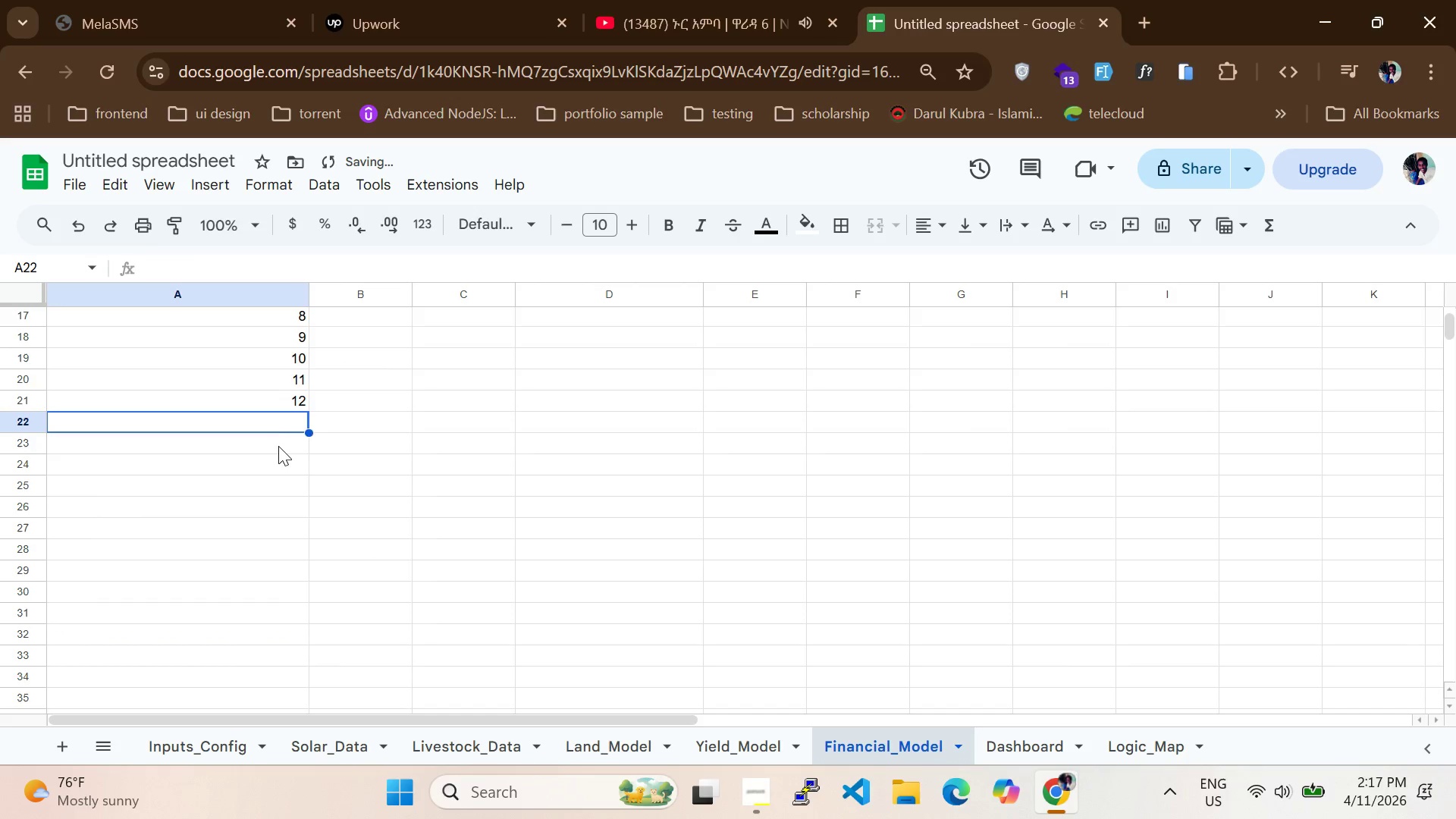 
key(1)
 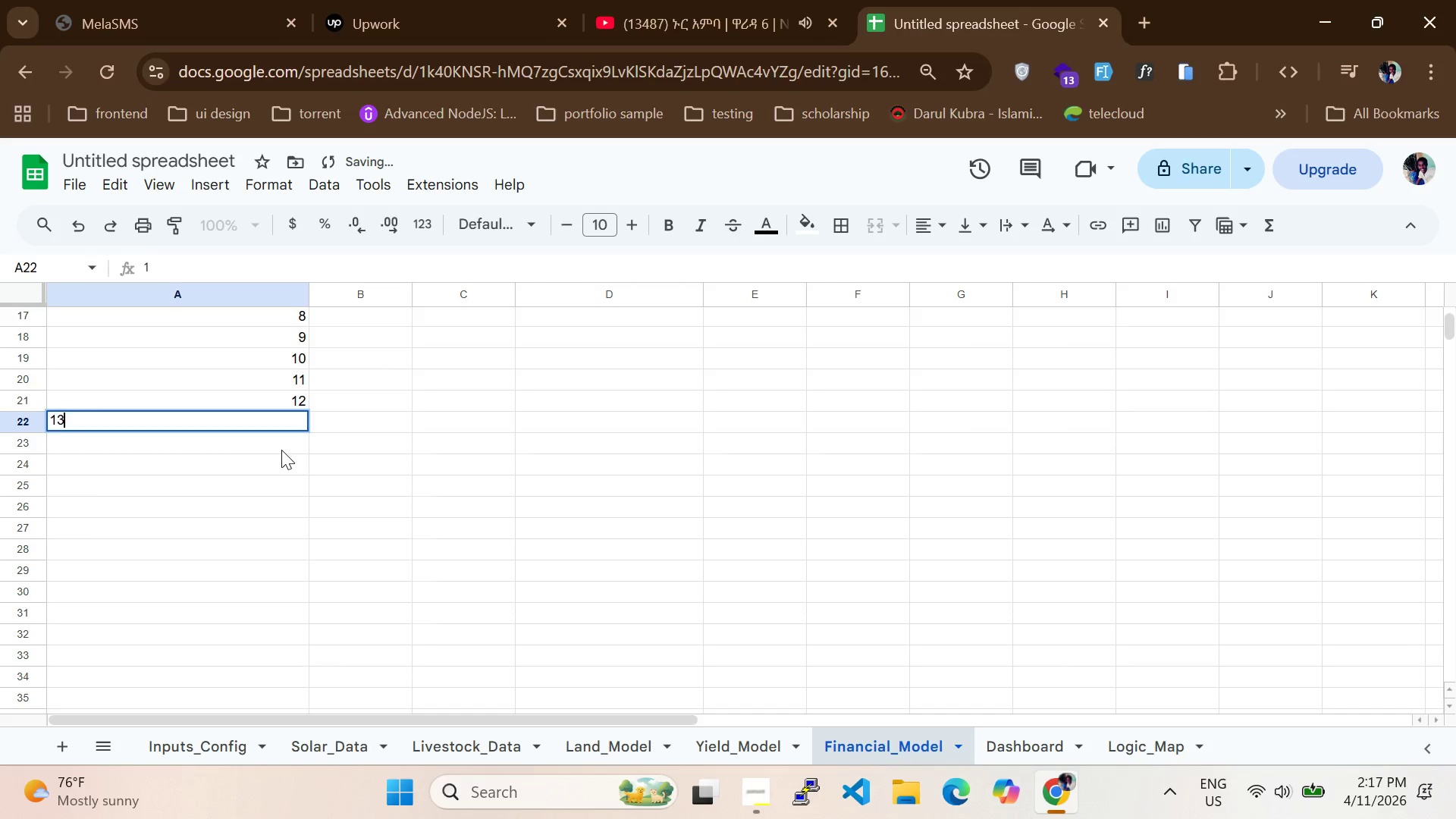 
key(3)
 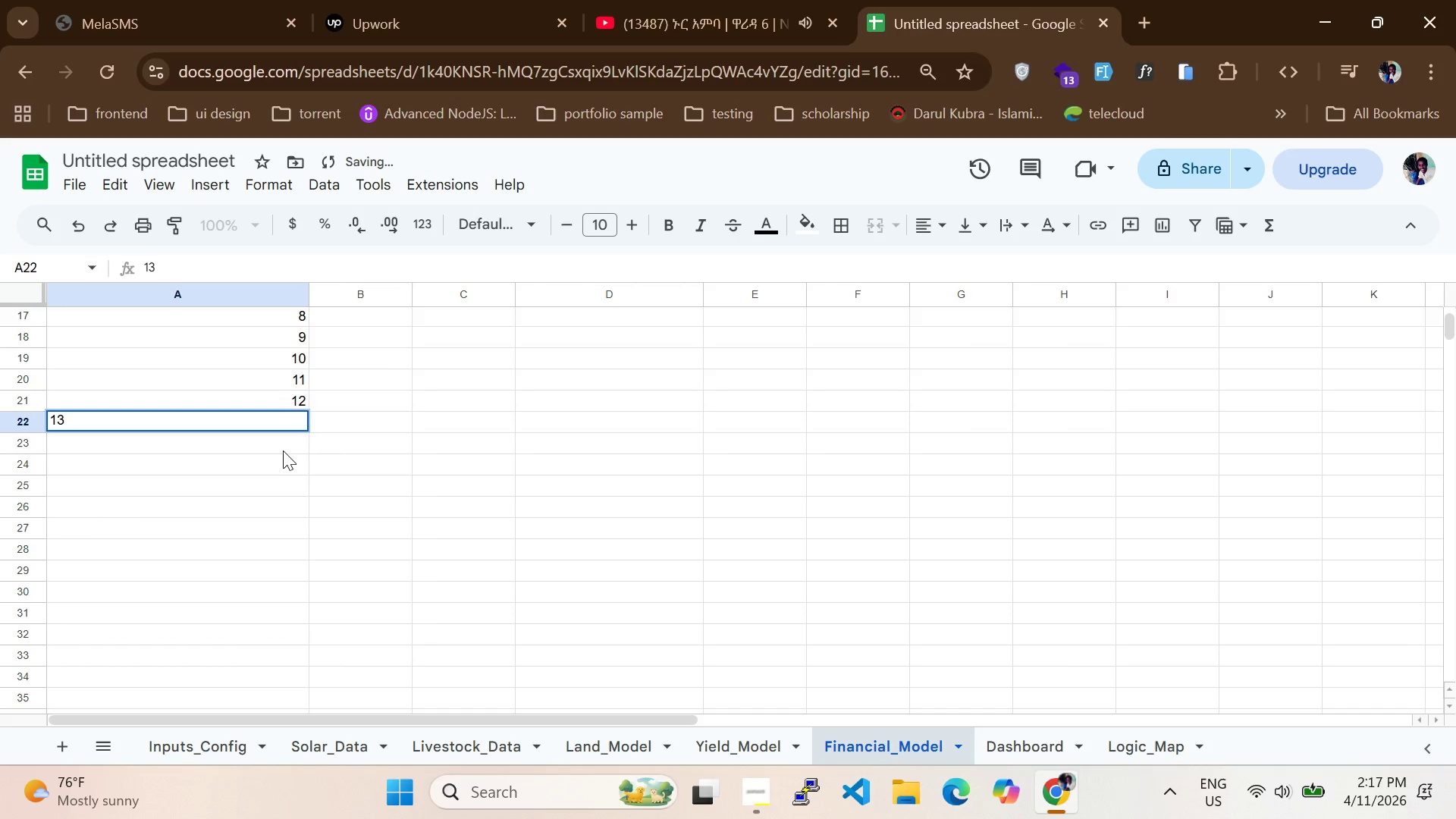 
left_click([283, 450])
 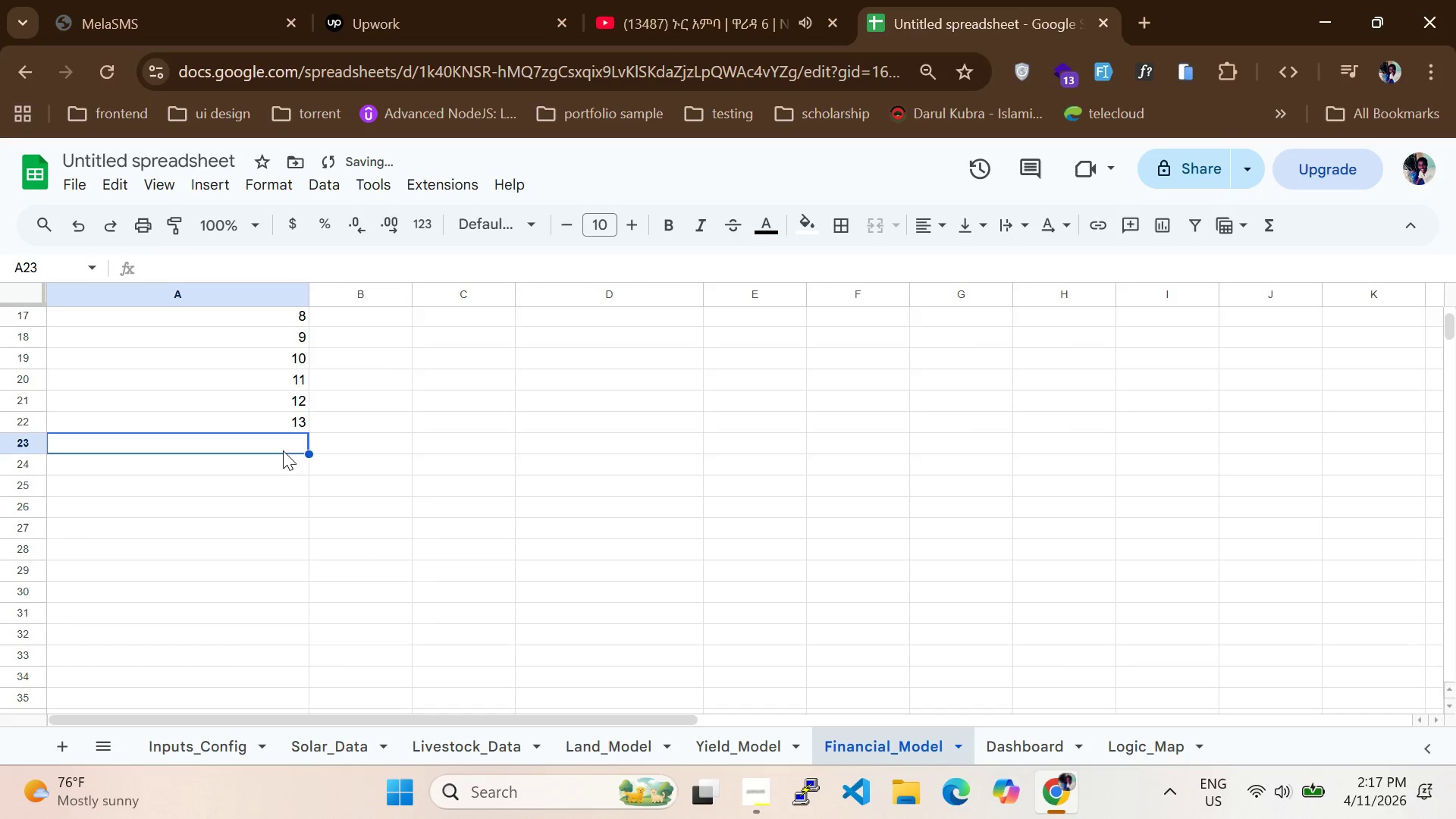 
type(14)
 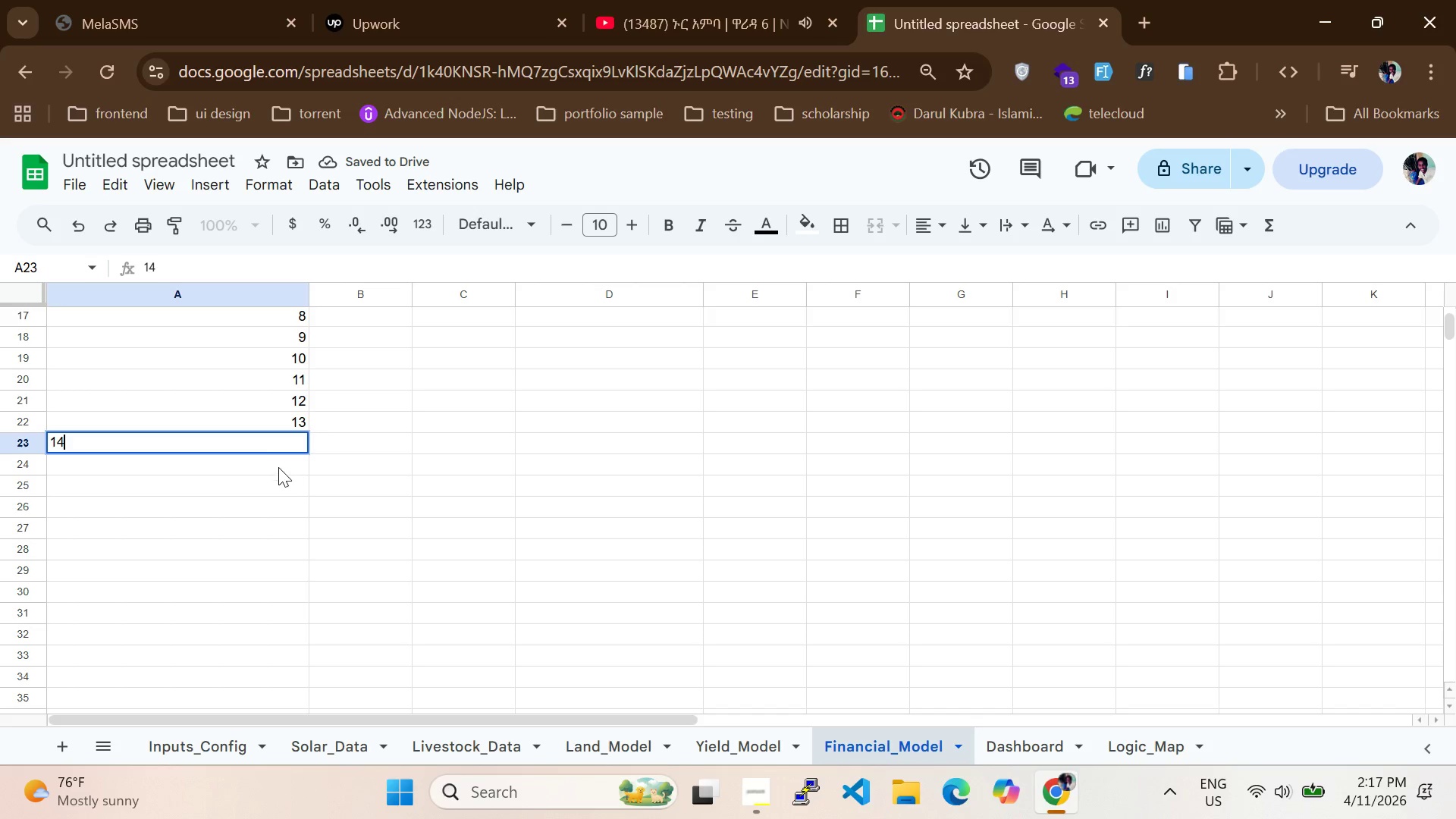 
left_click([272, 475])
 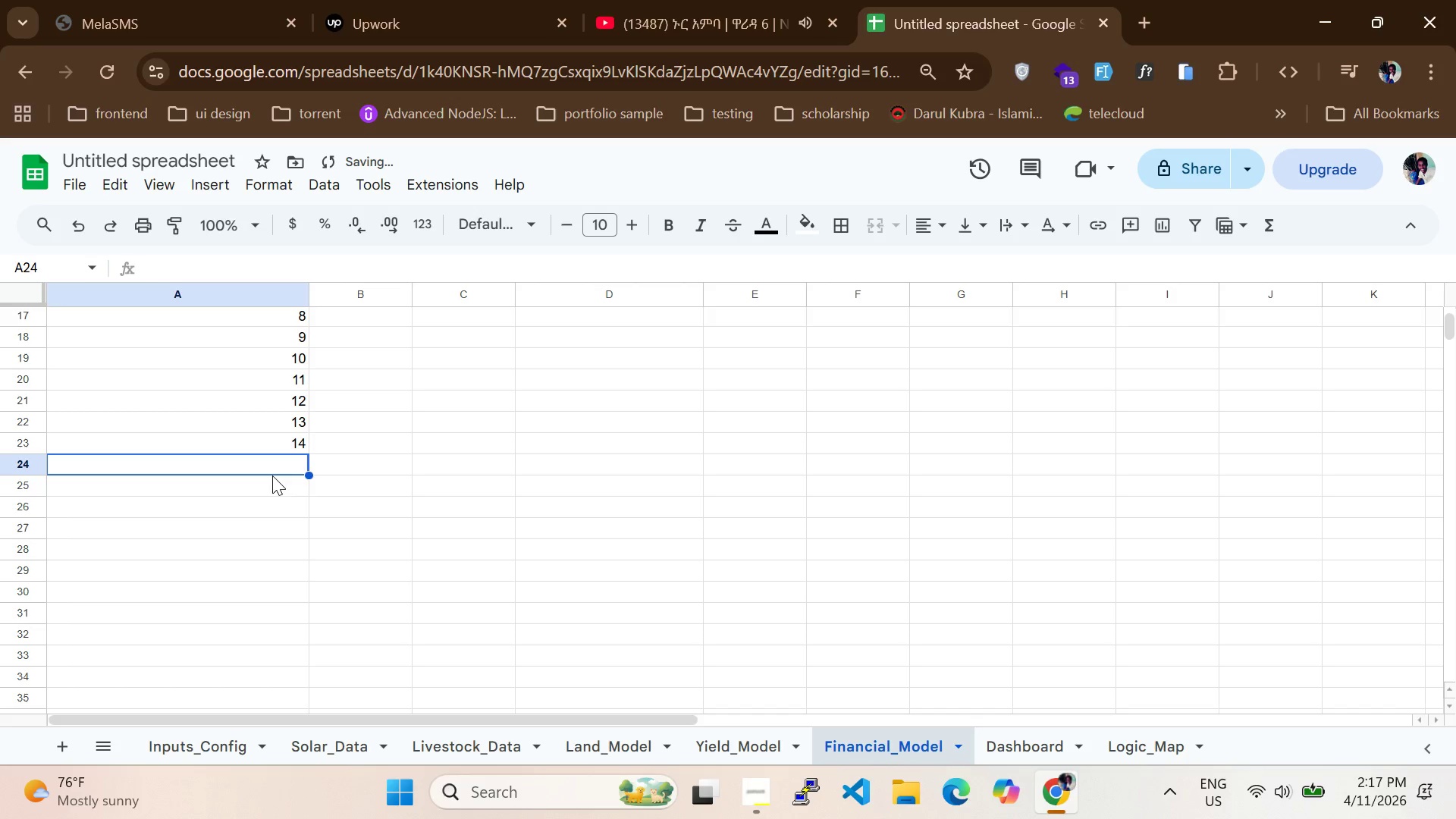 
type(15)
 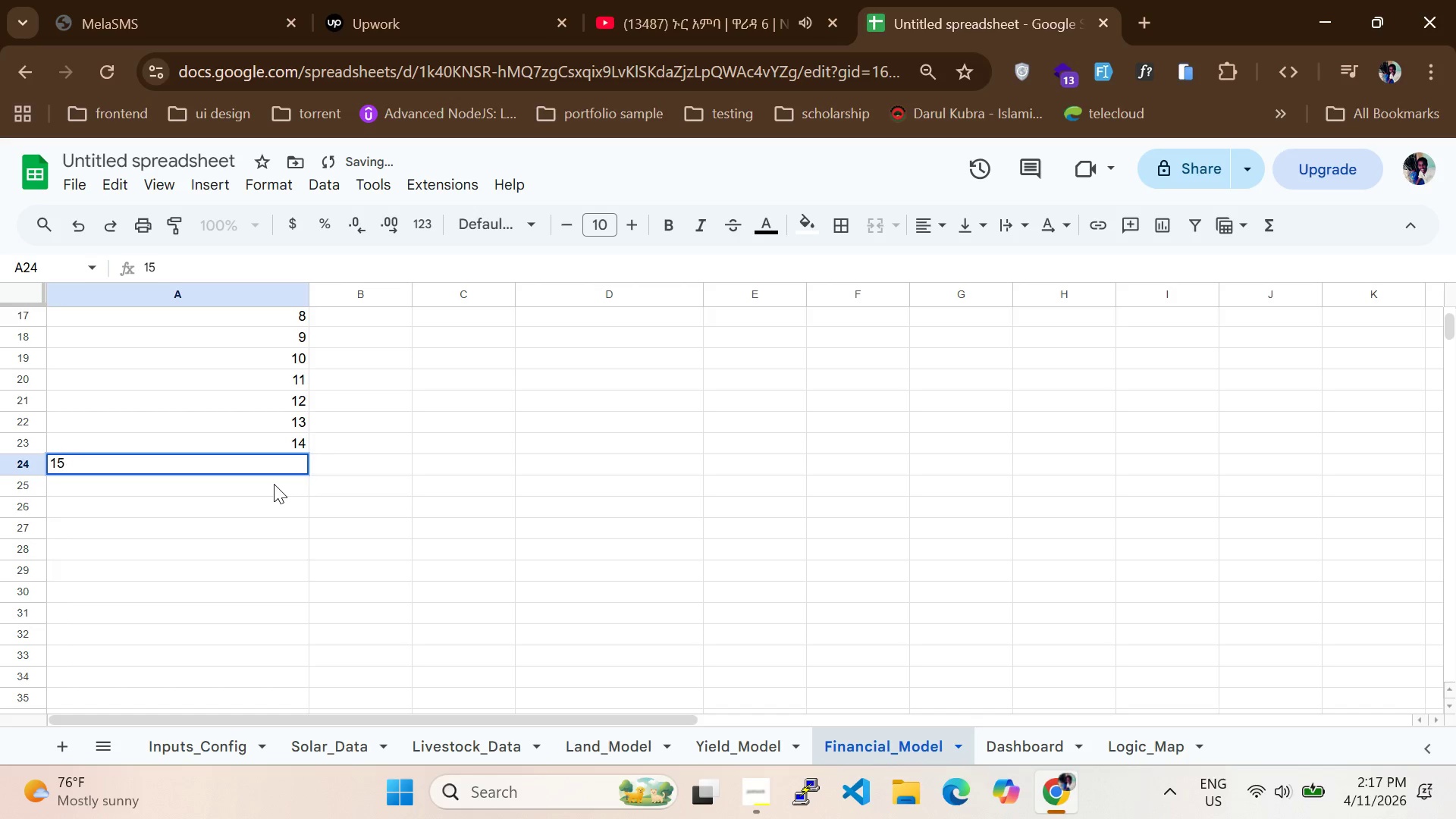 
left_click([274, 484])
 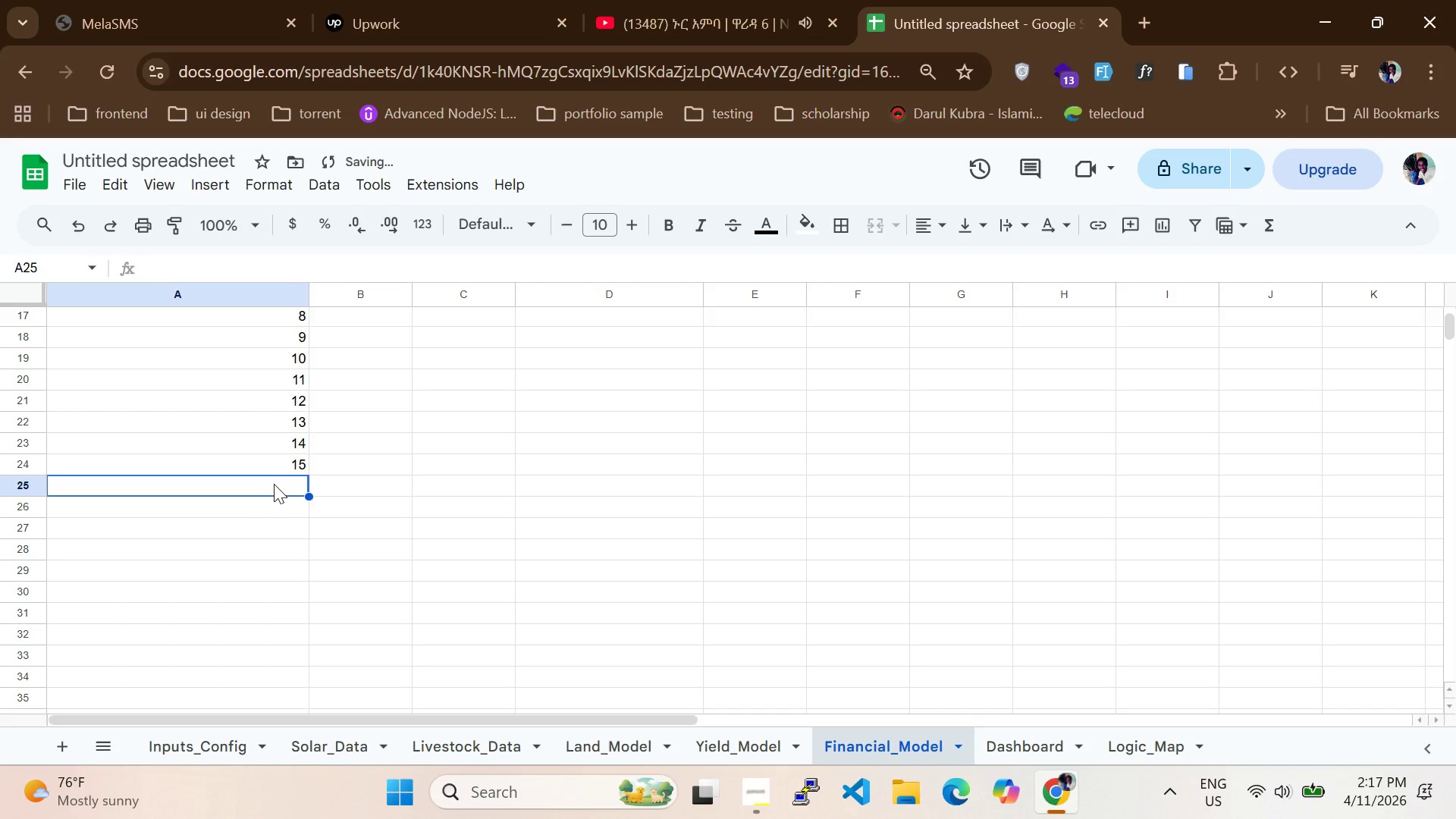 
type(16)
 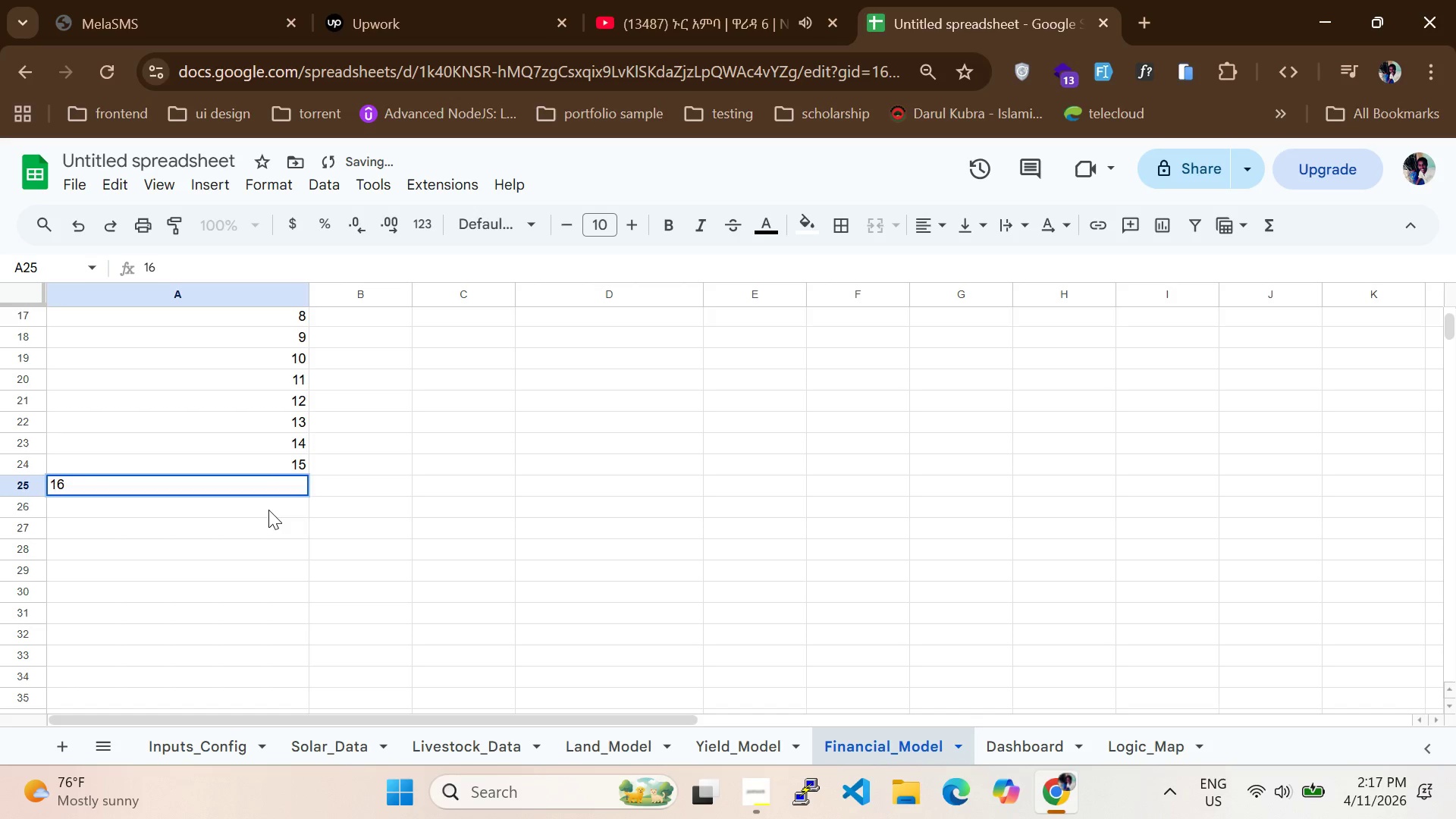 
left_click([268, 510])
 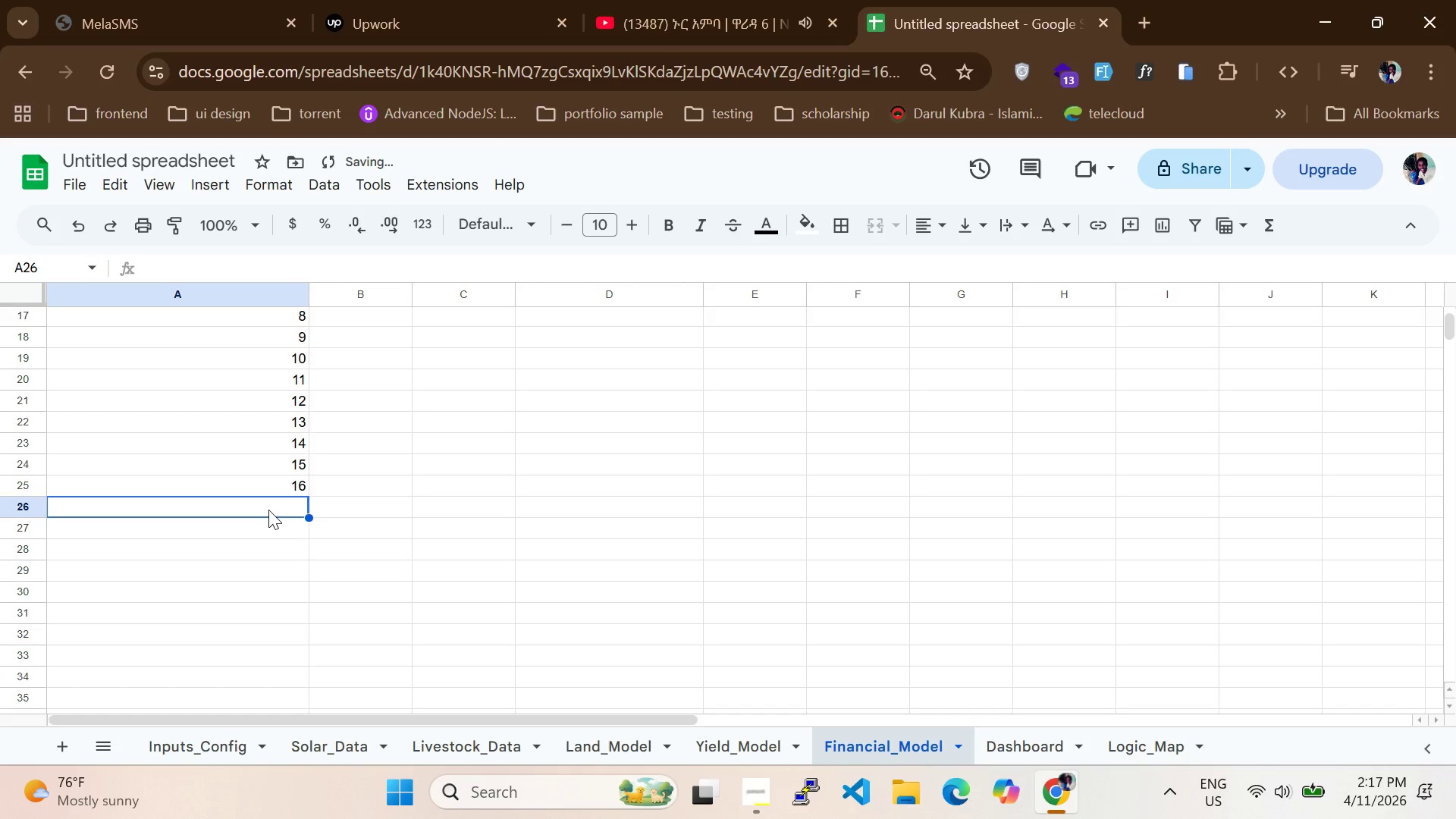 
type(17)
 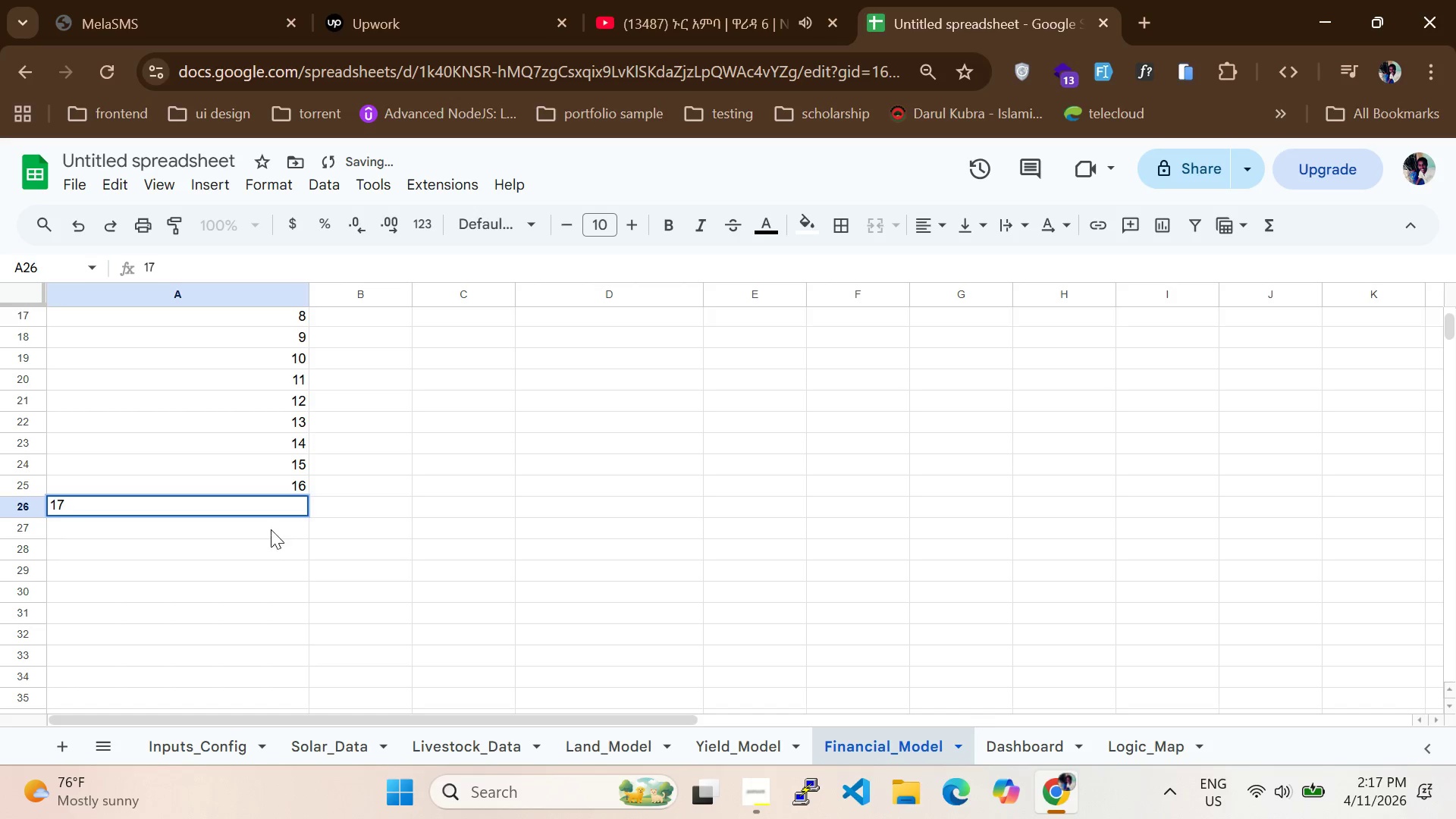 
left_click([271, 528])
 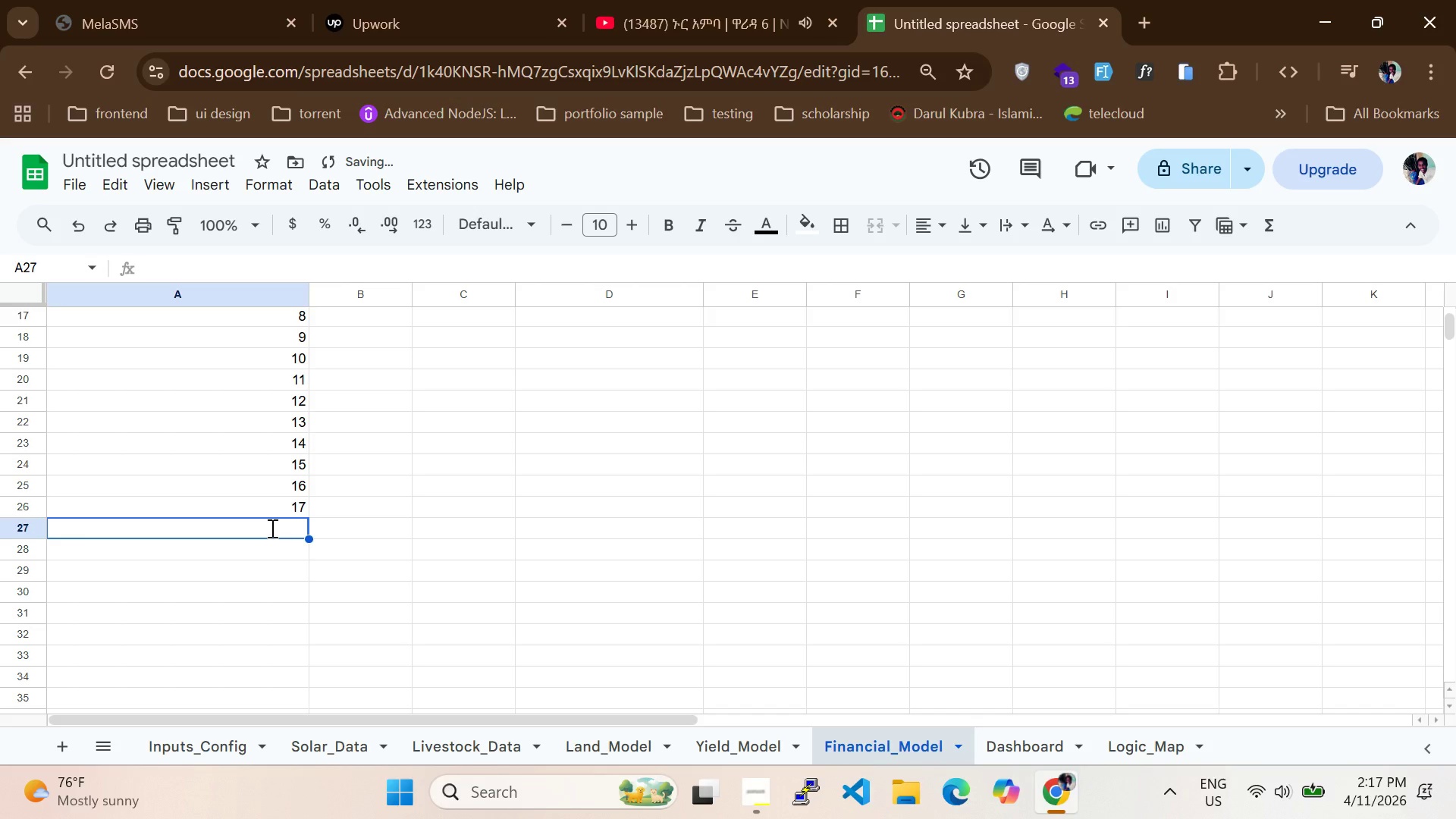 
type(18)
 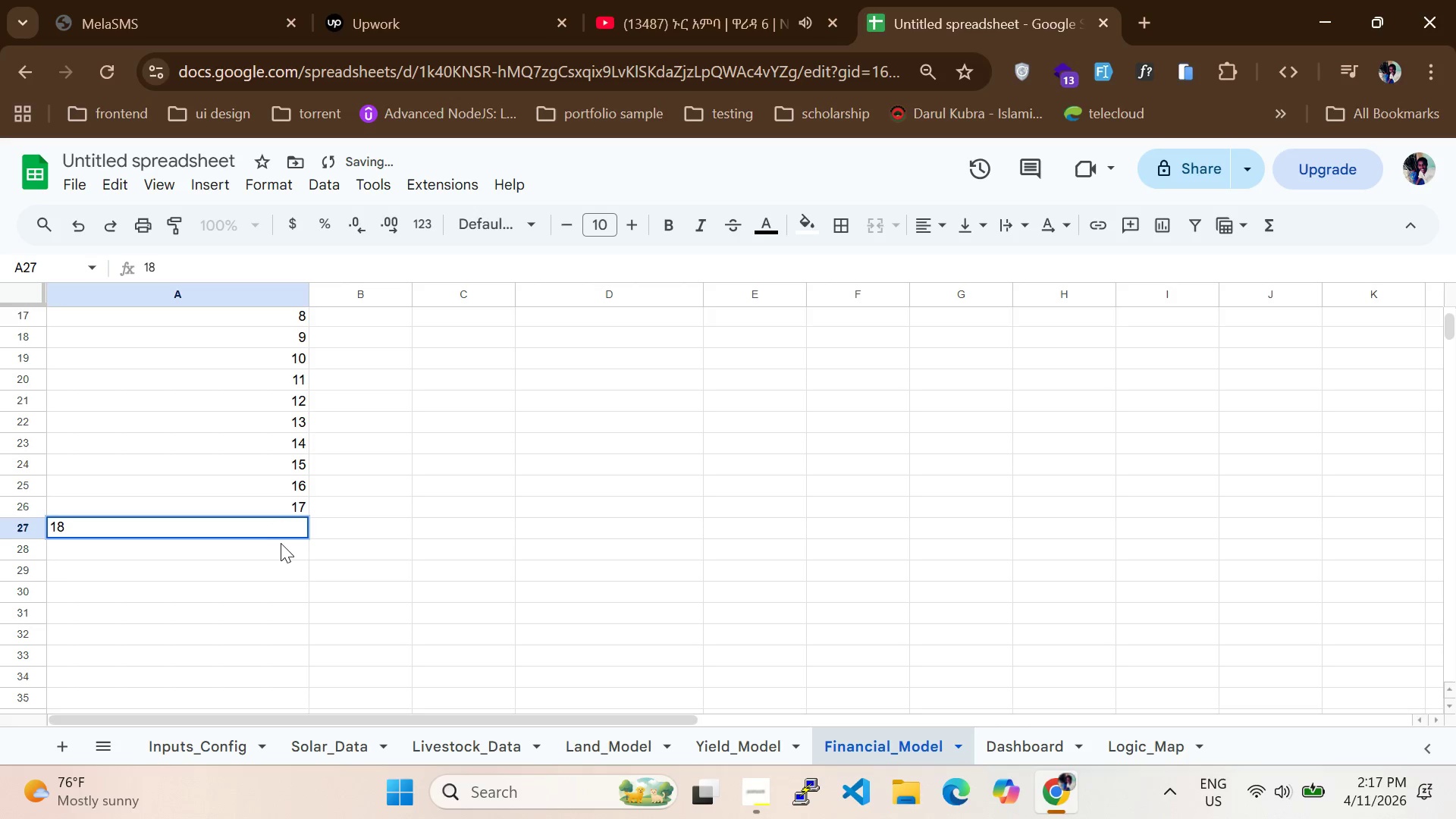 
left_click([282, 543])
 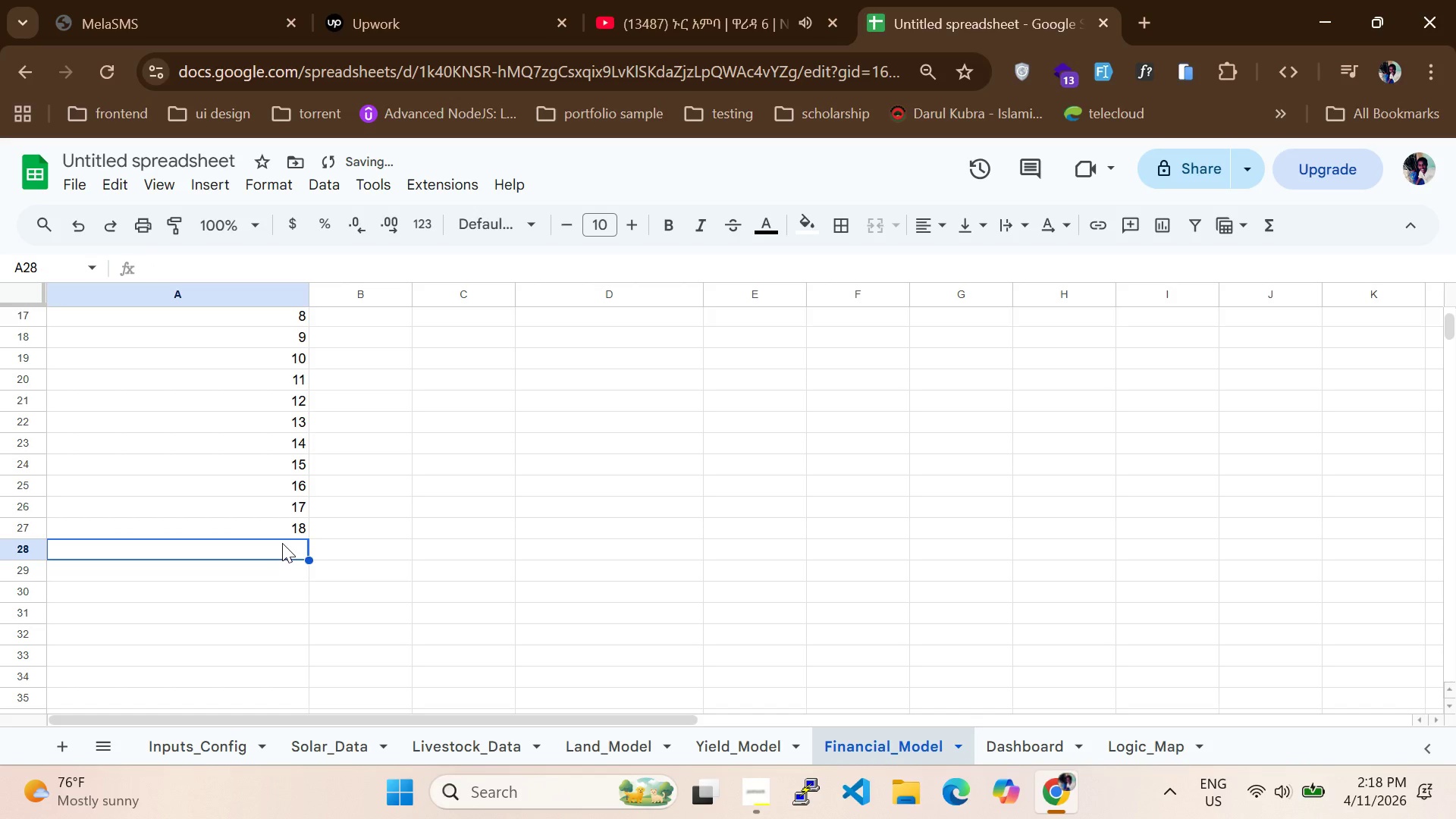 
type(18)
 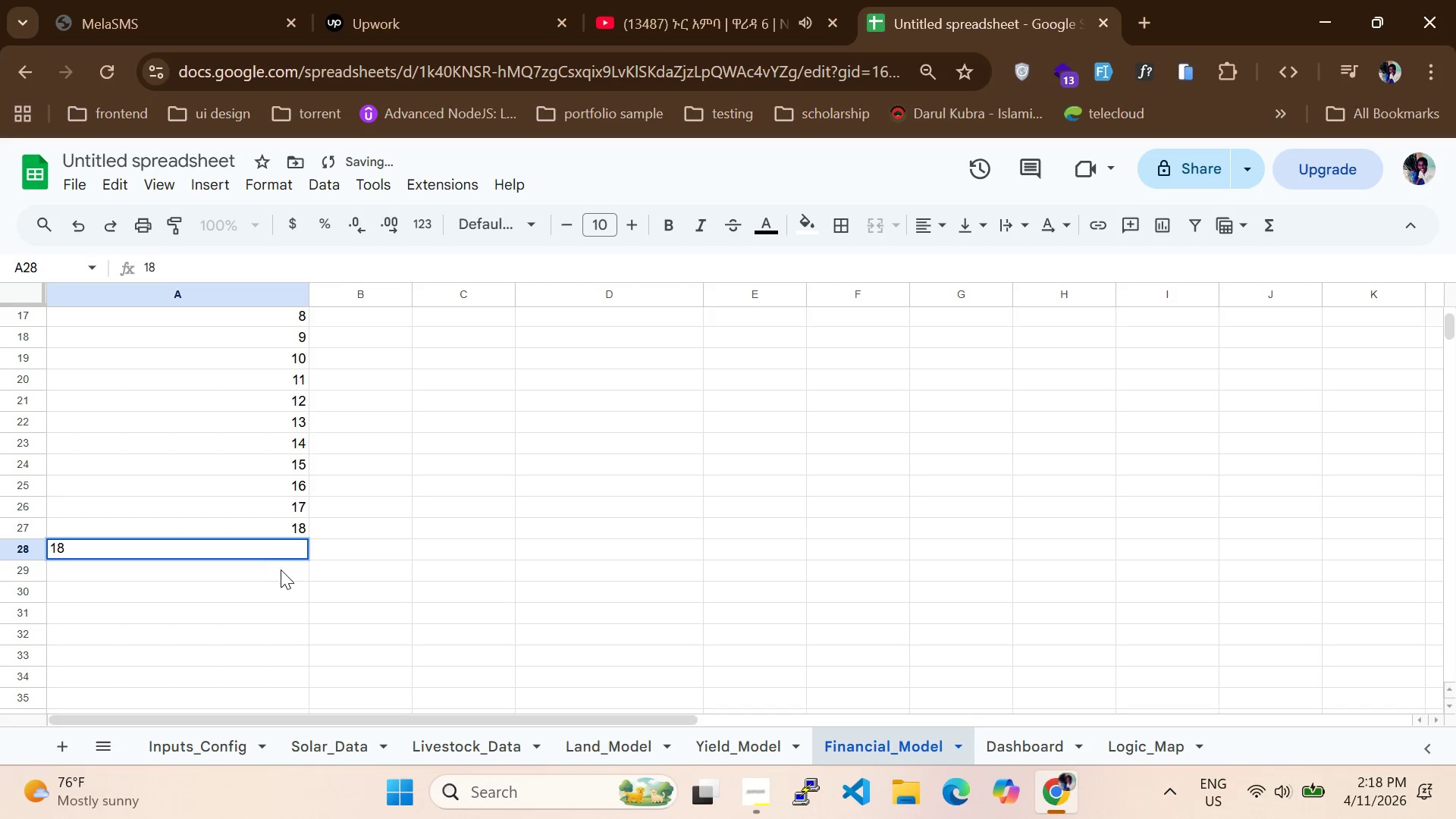 
left_click([281, 570])
 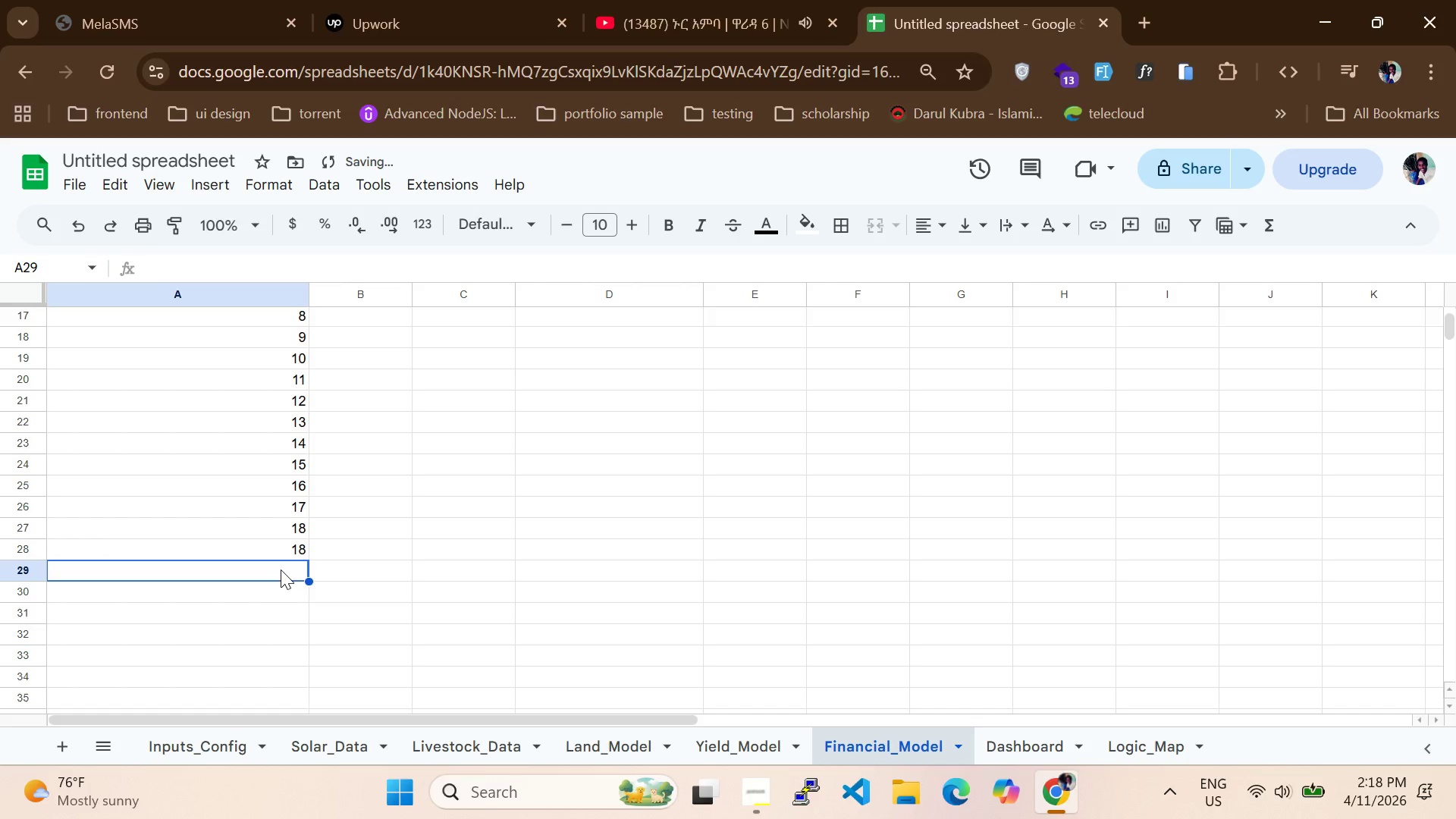 
type(20)
 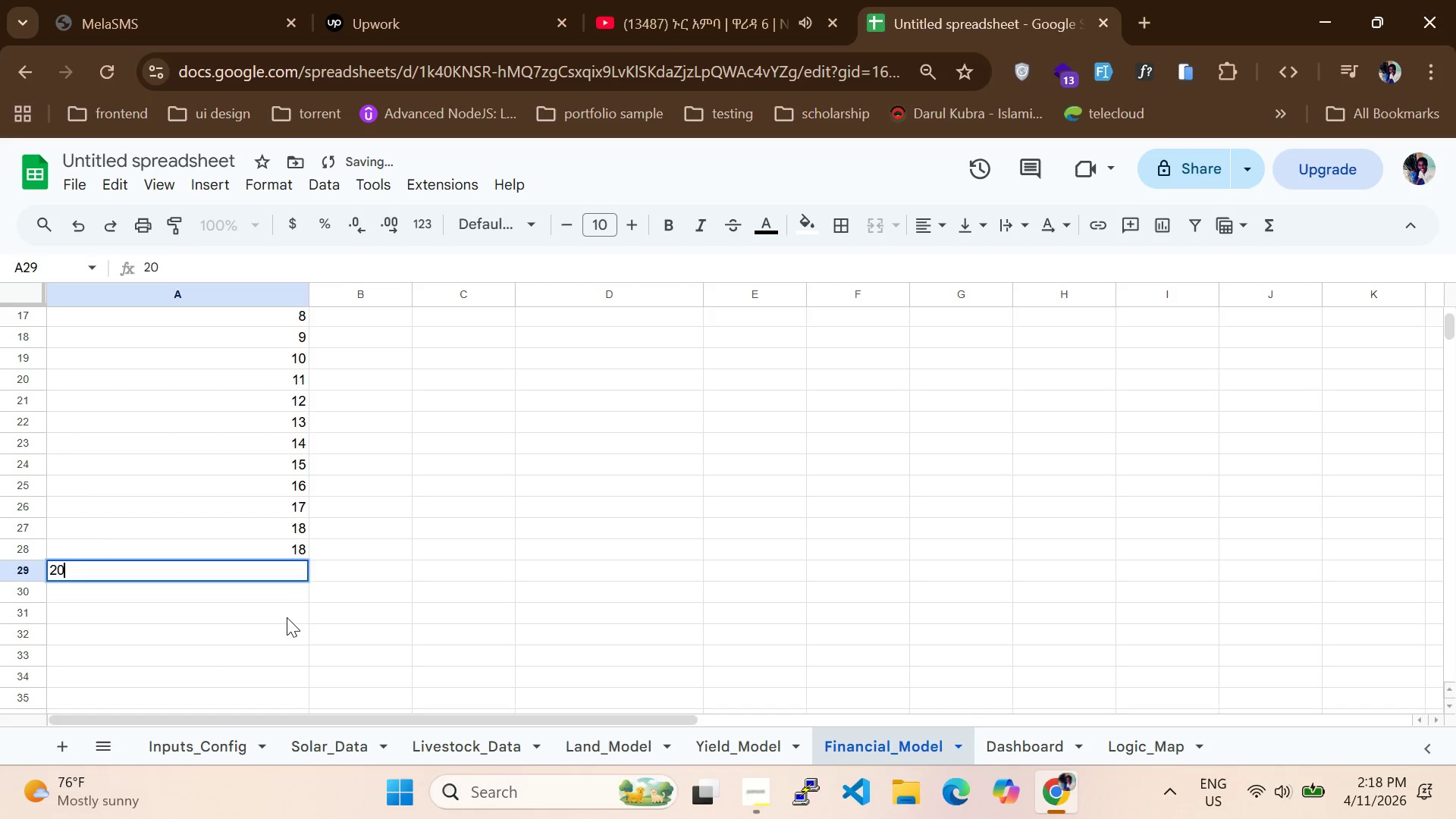 
left_click([287, 617])
 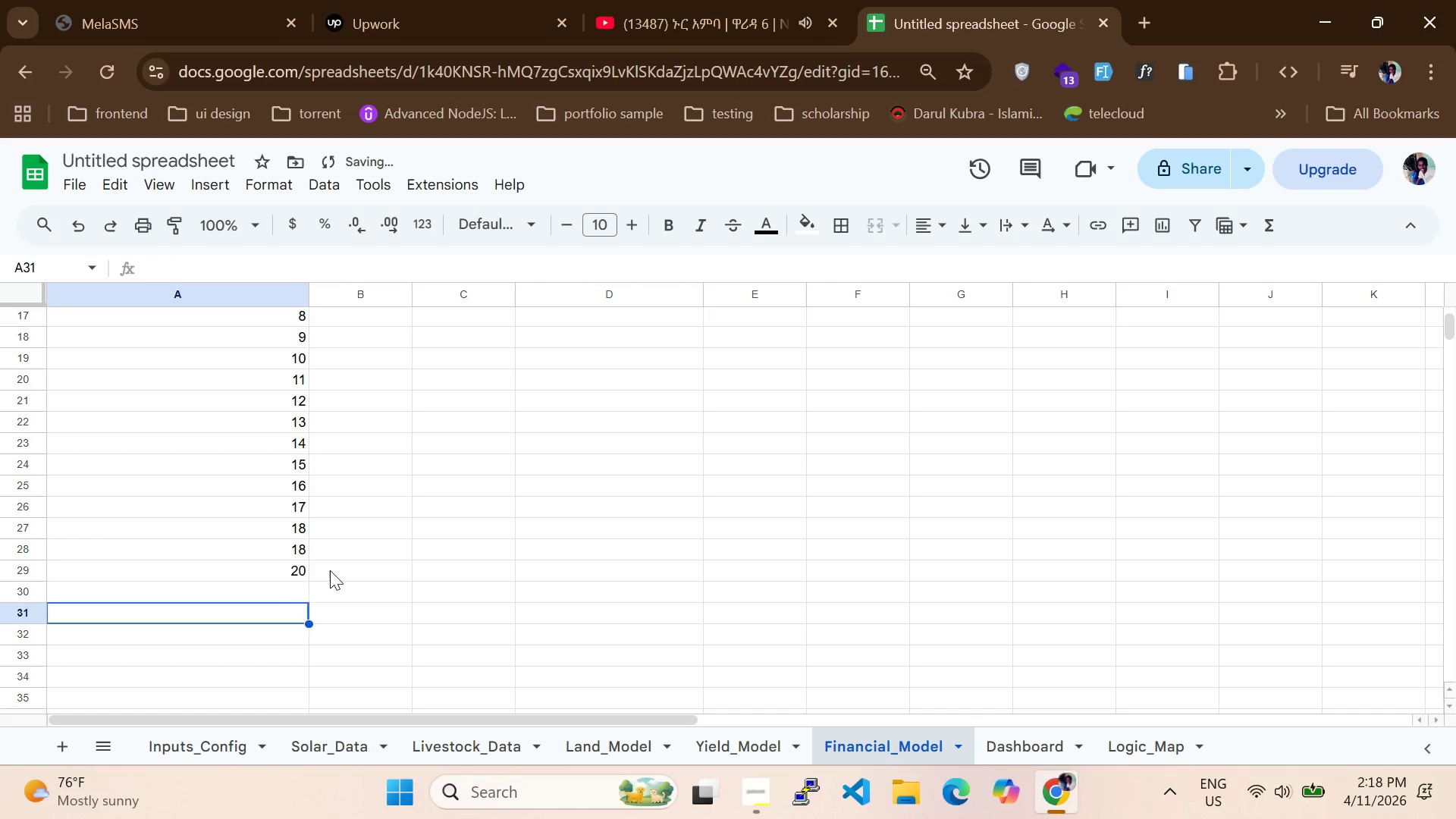 
scroll: coordinate [334, 563], scroll_direction: up, amount: 8.0
 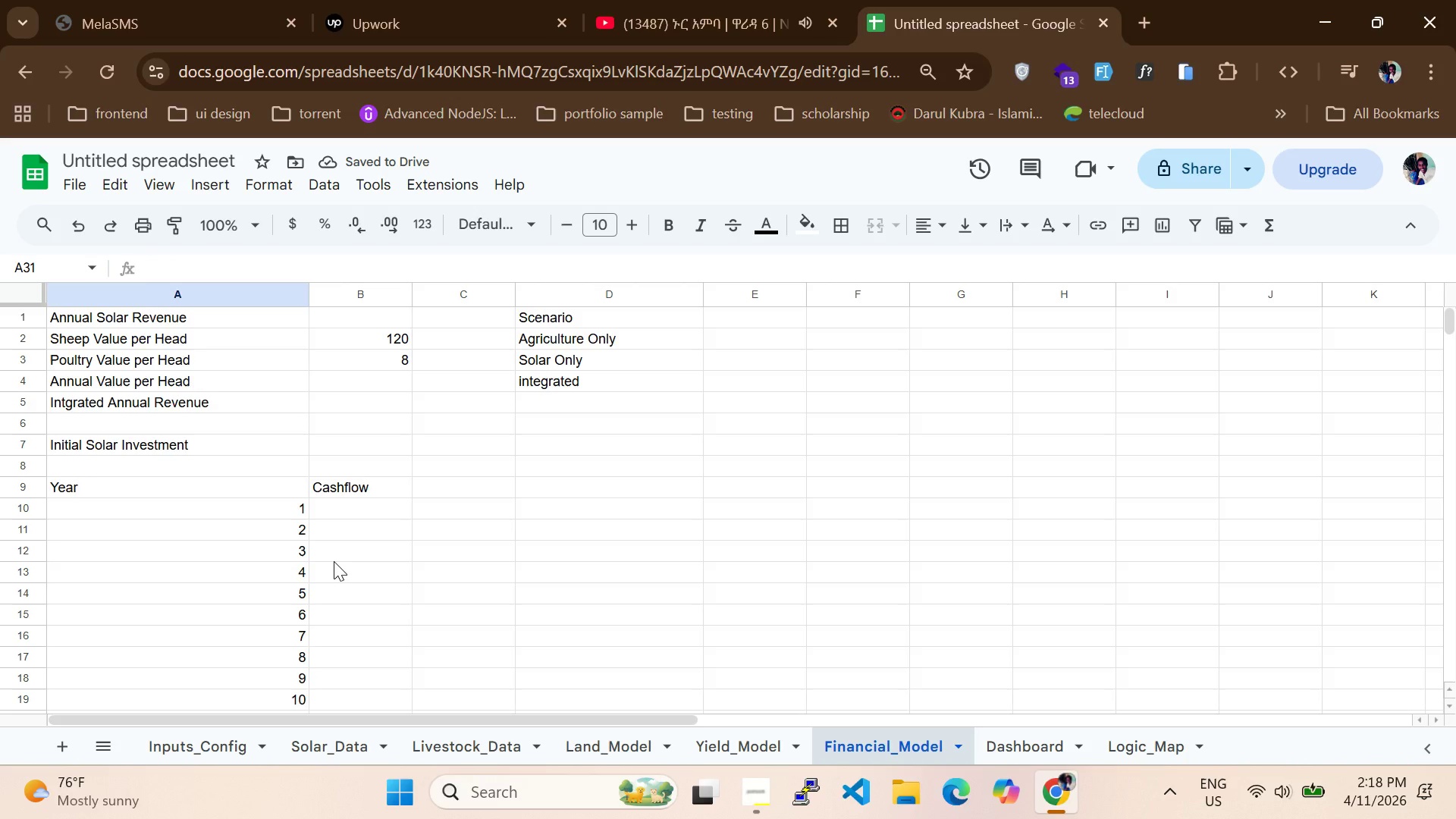 
scroll: coordinate [313, 576], scroll_direction: down, amount: 4.0
 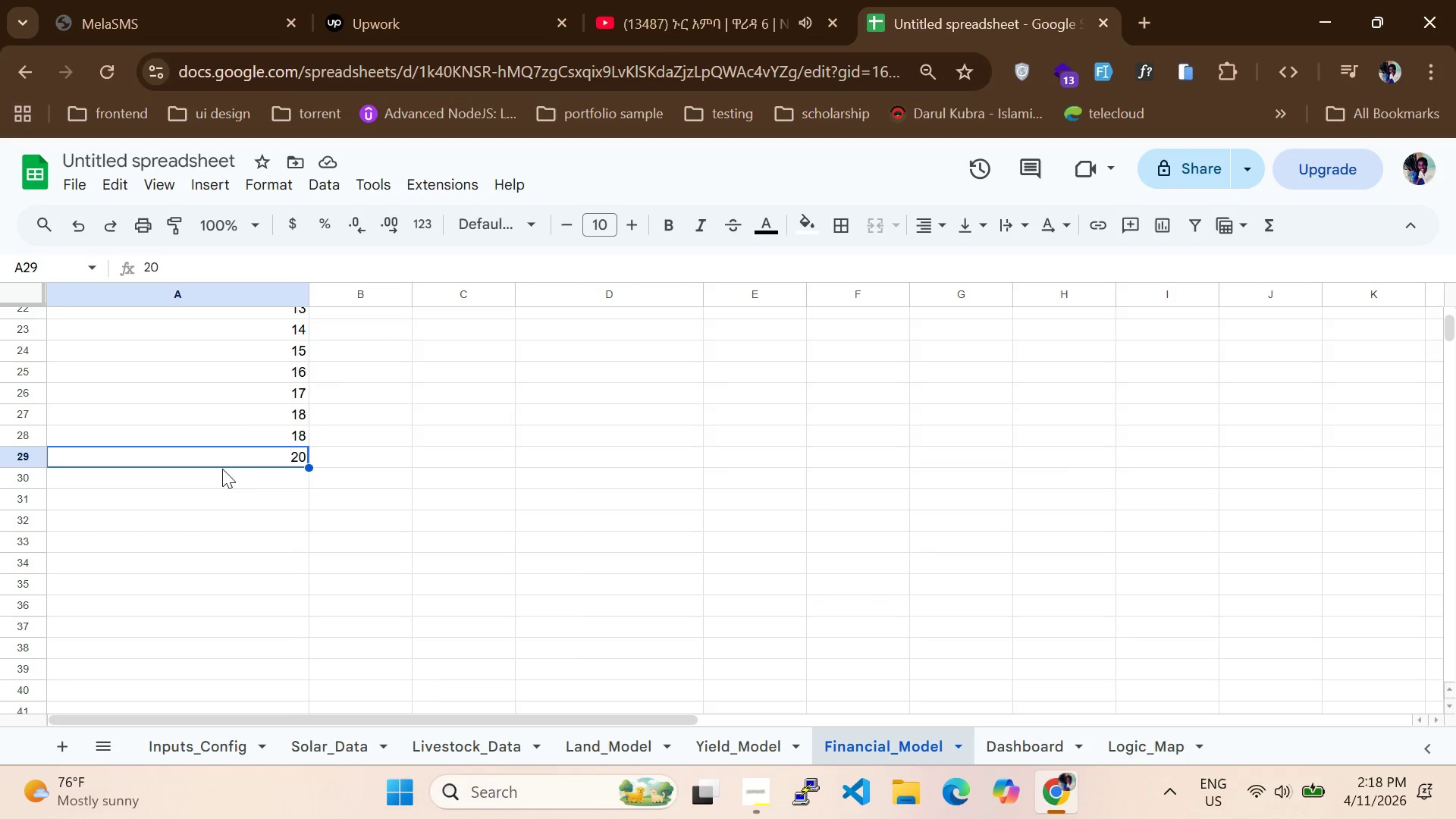 
left_click([216, 485])
 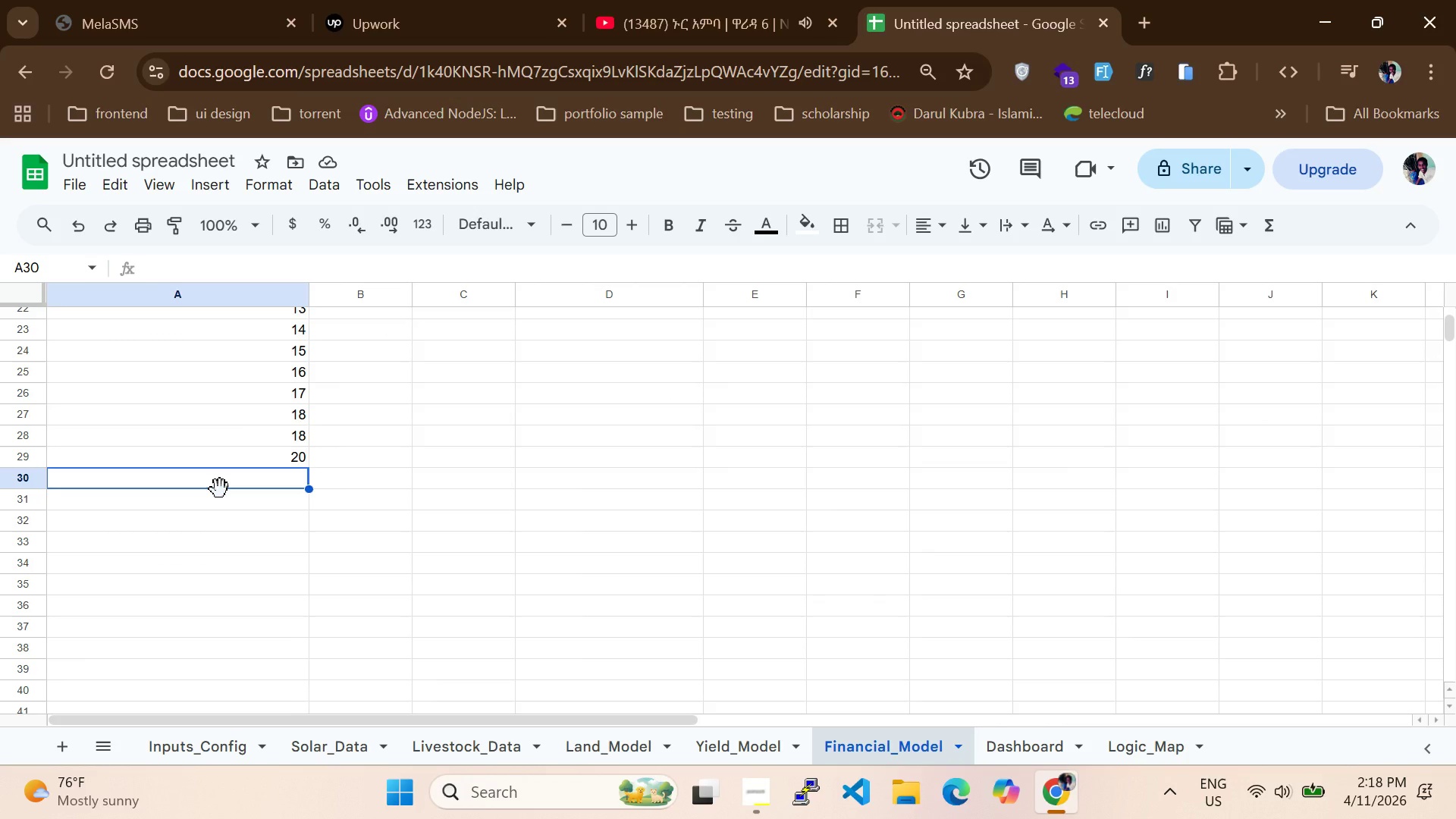 
type(20-year NPC)
key(Backspace)
type(V)
 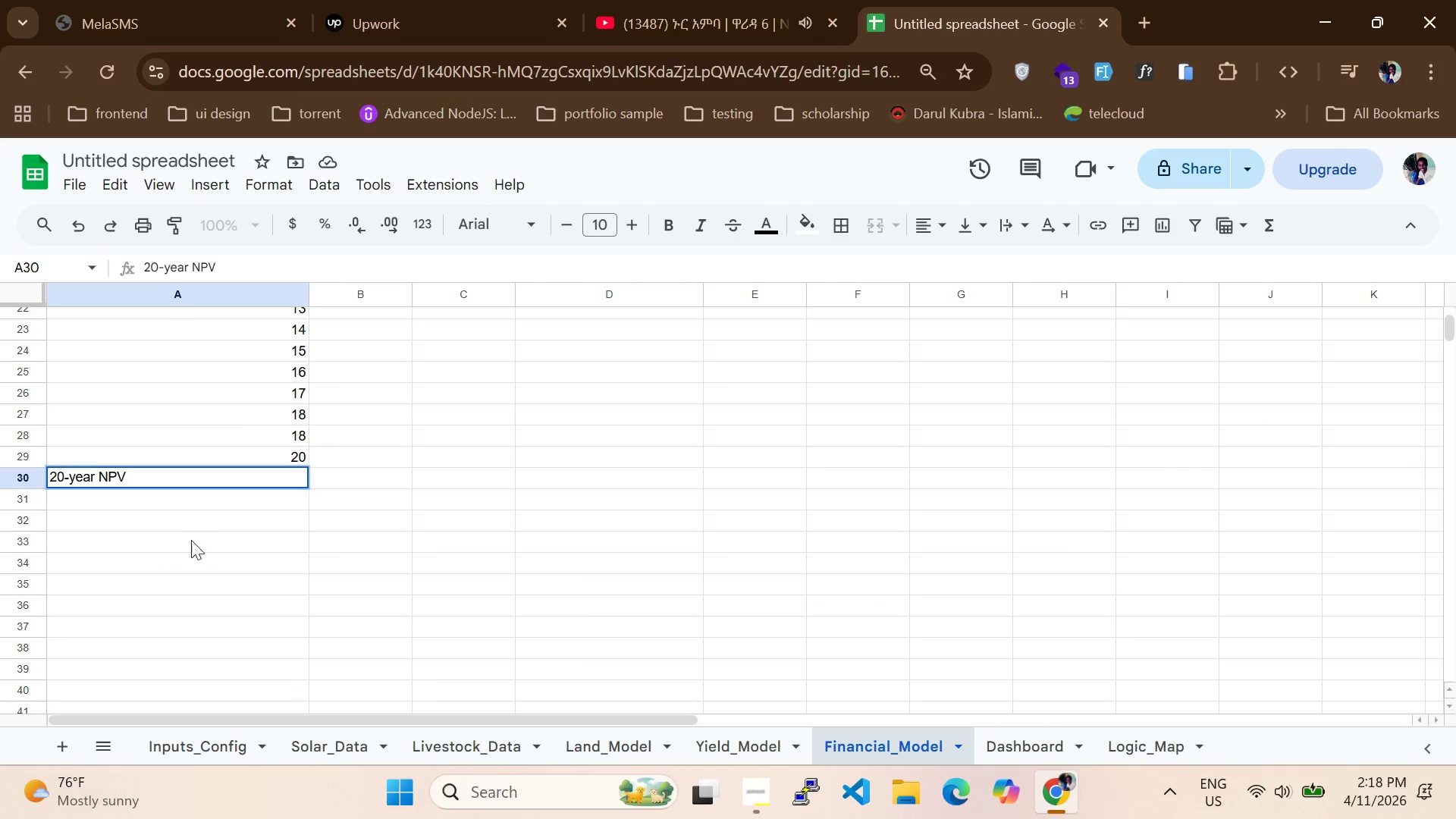 
left_click([193, 544])
 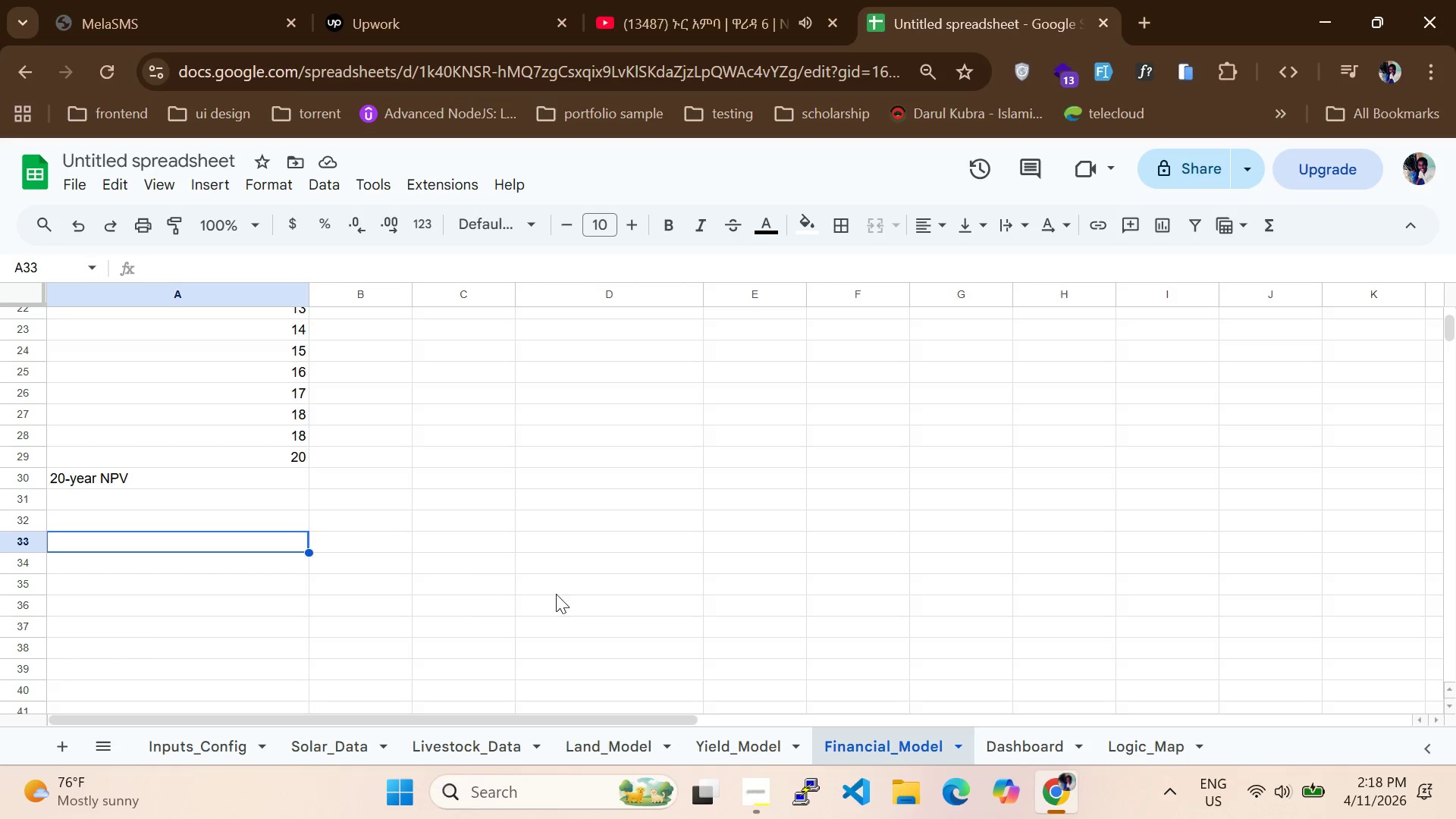 
wait(7.78)
 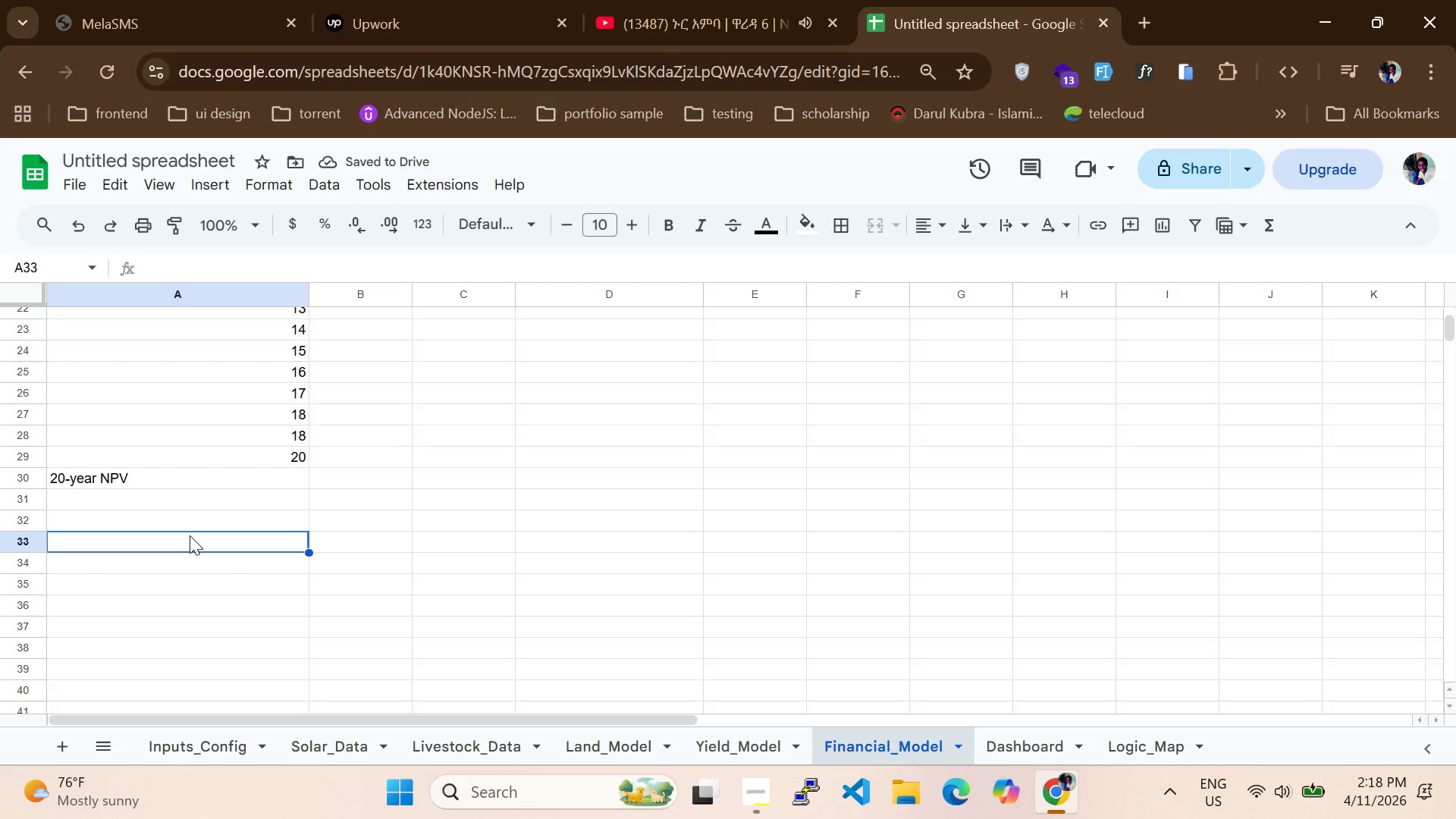 
scroll: coordinate [284, 515], scroll_direction: up, amount: 12.0
 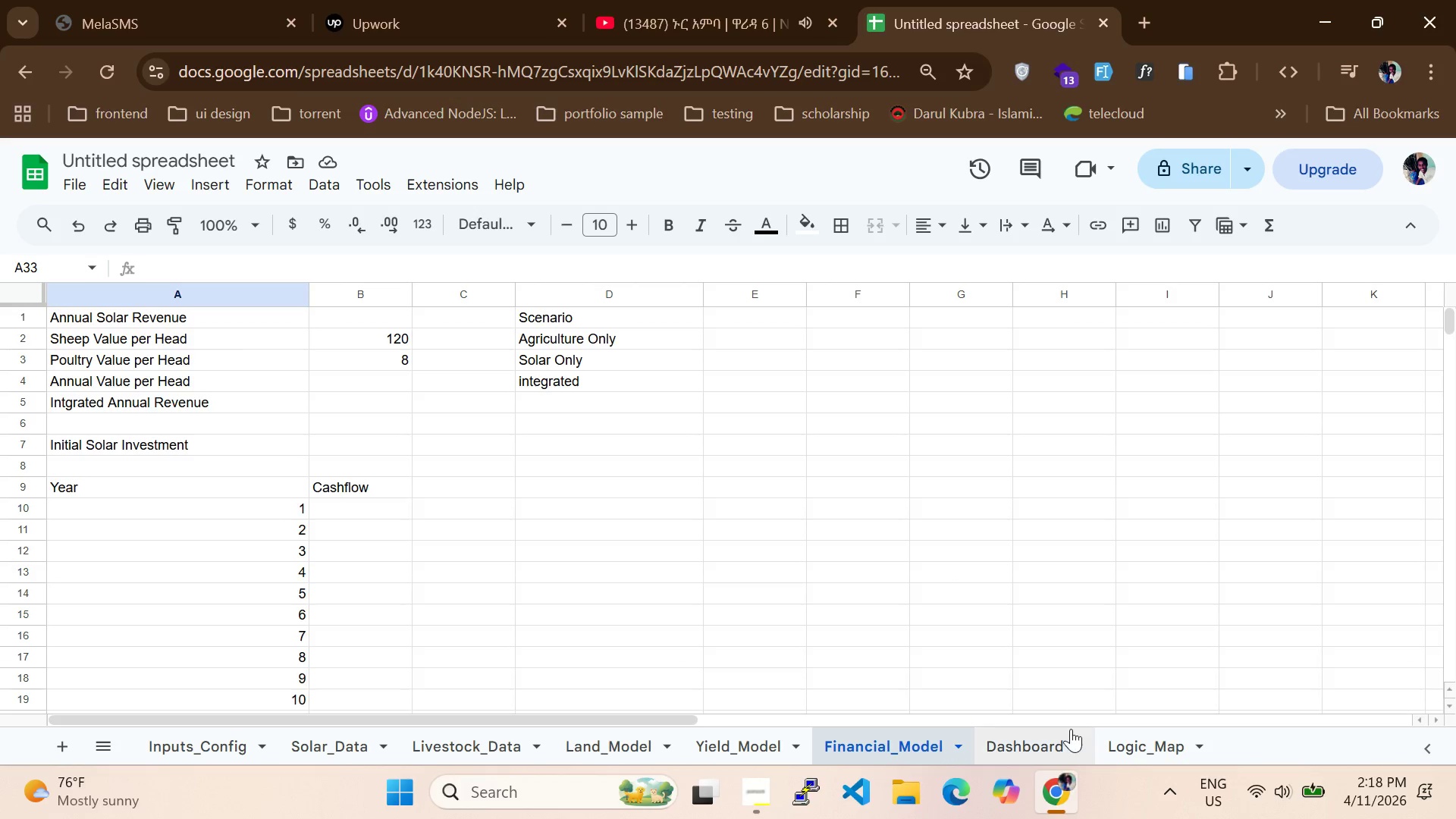 
left_click([1067, 736])
 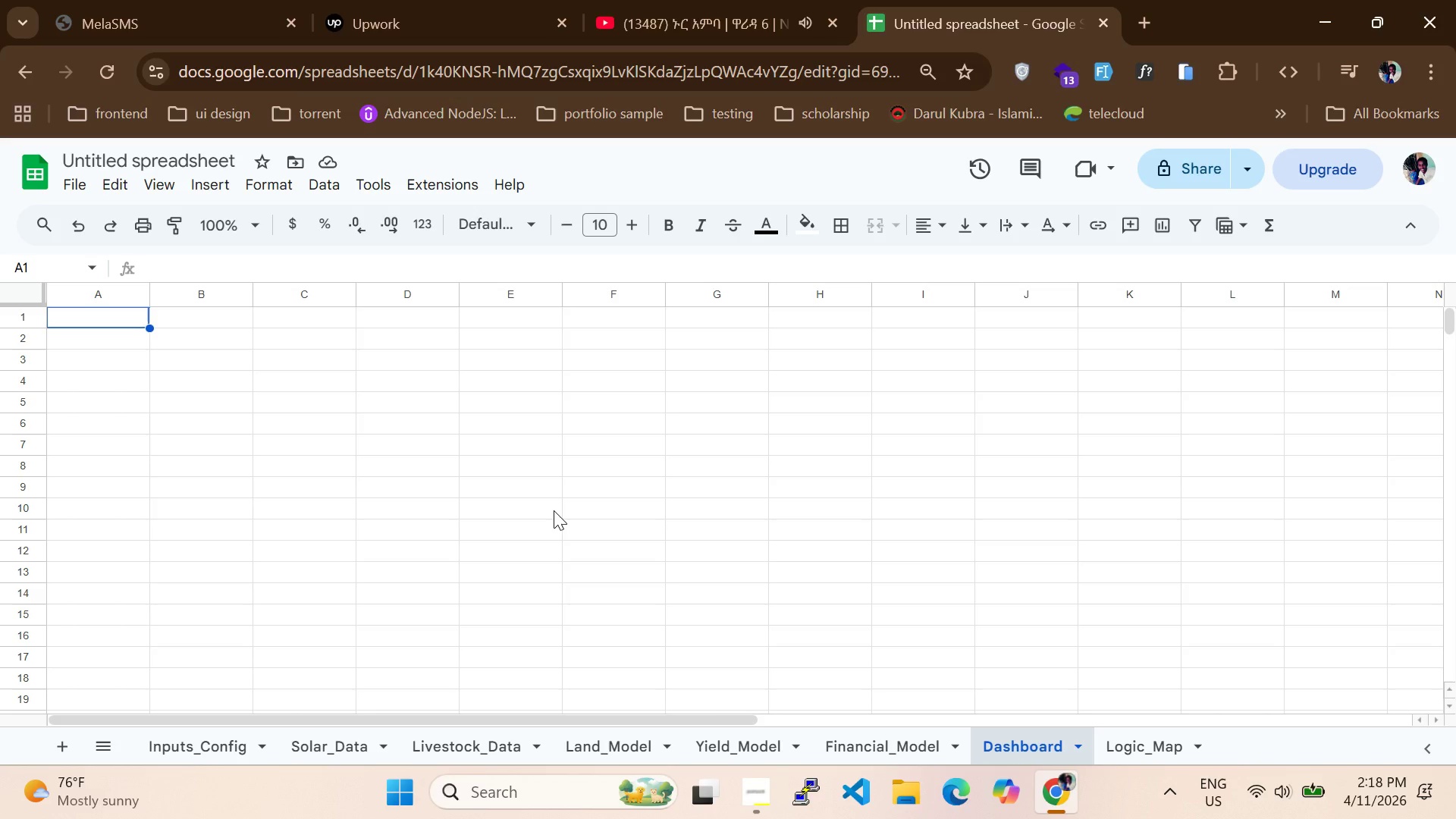 
scroll: coordinate [554, 510], scroll_direction: up, amount: 2.0
 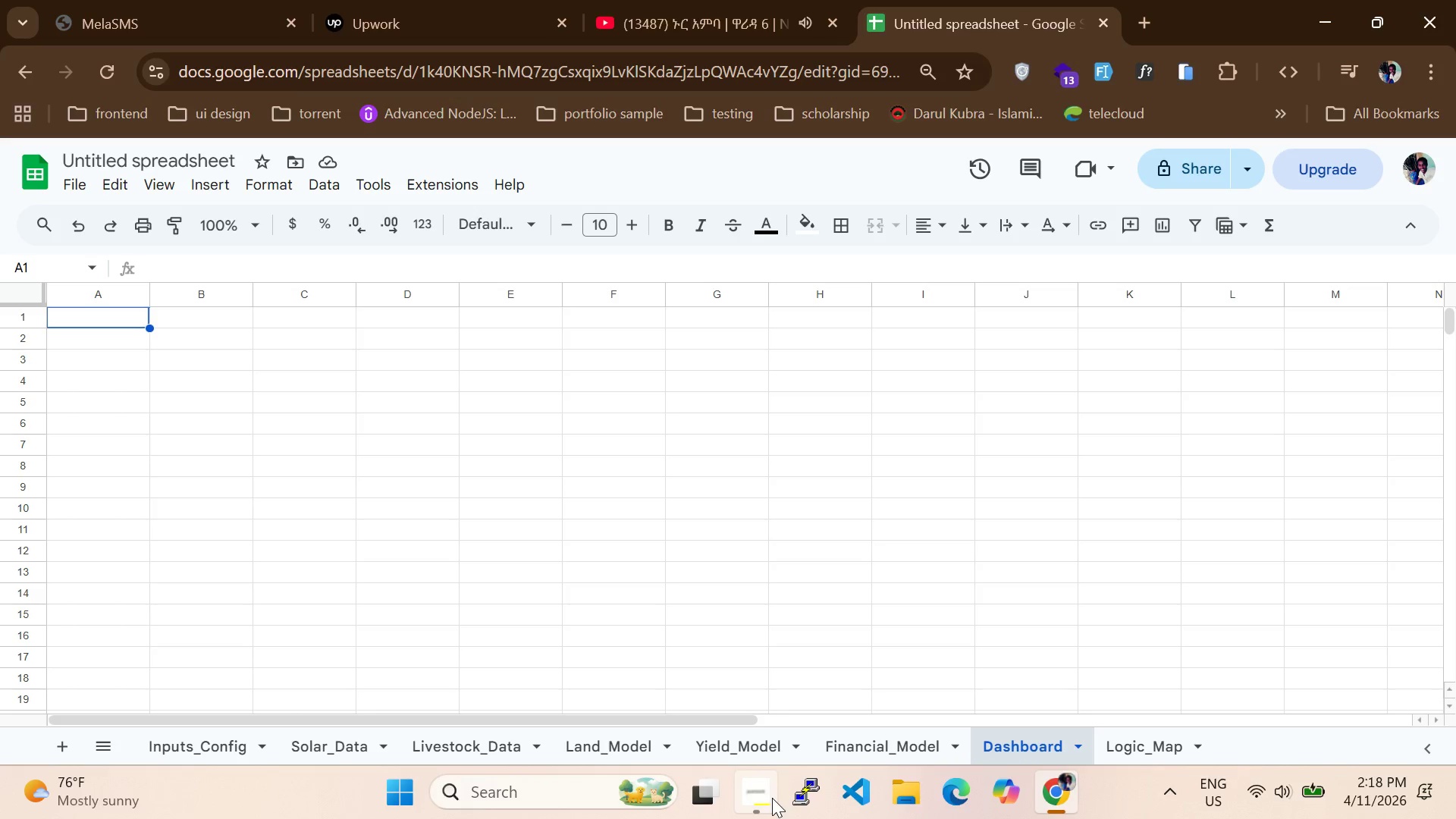 
left_click([761, 791])